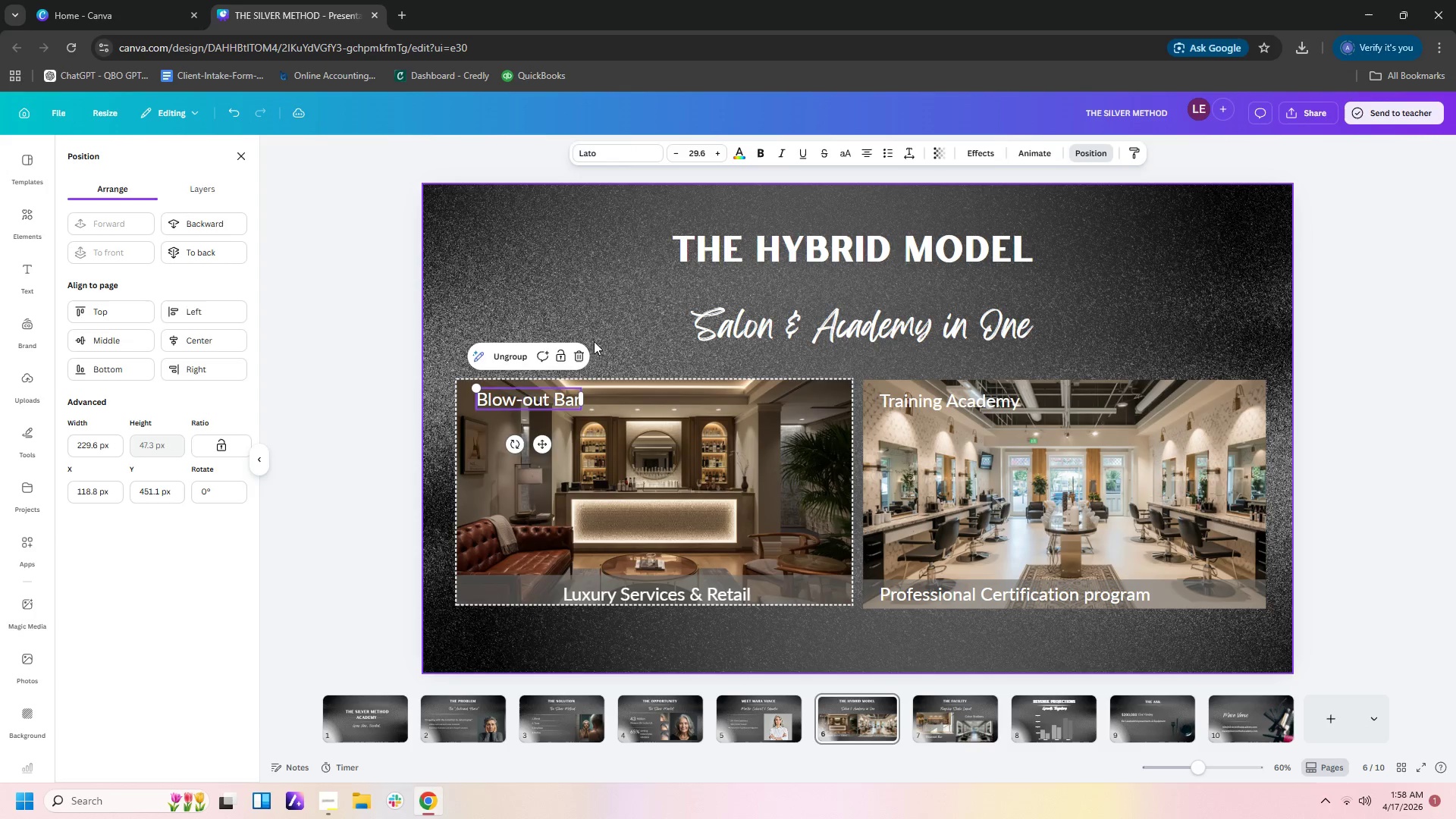 
left_click([594, 341])
 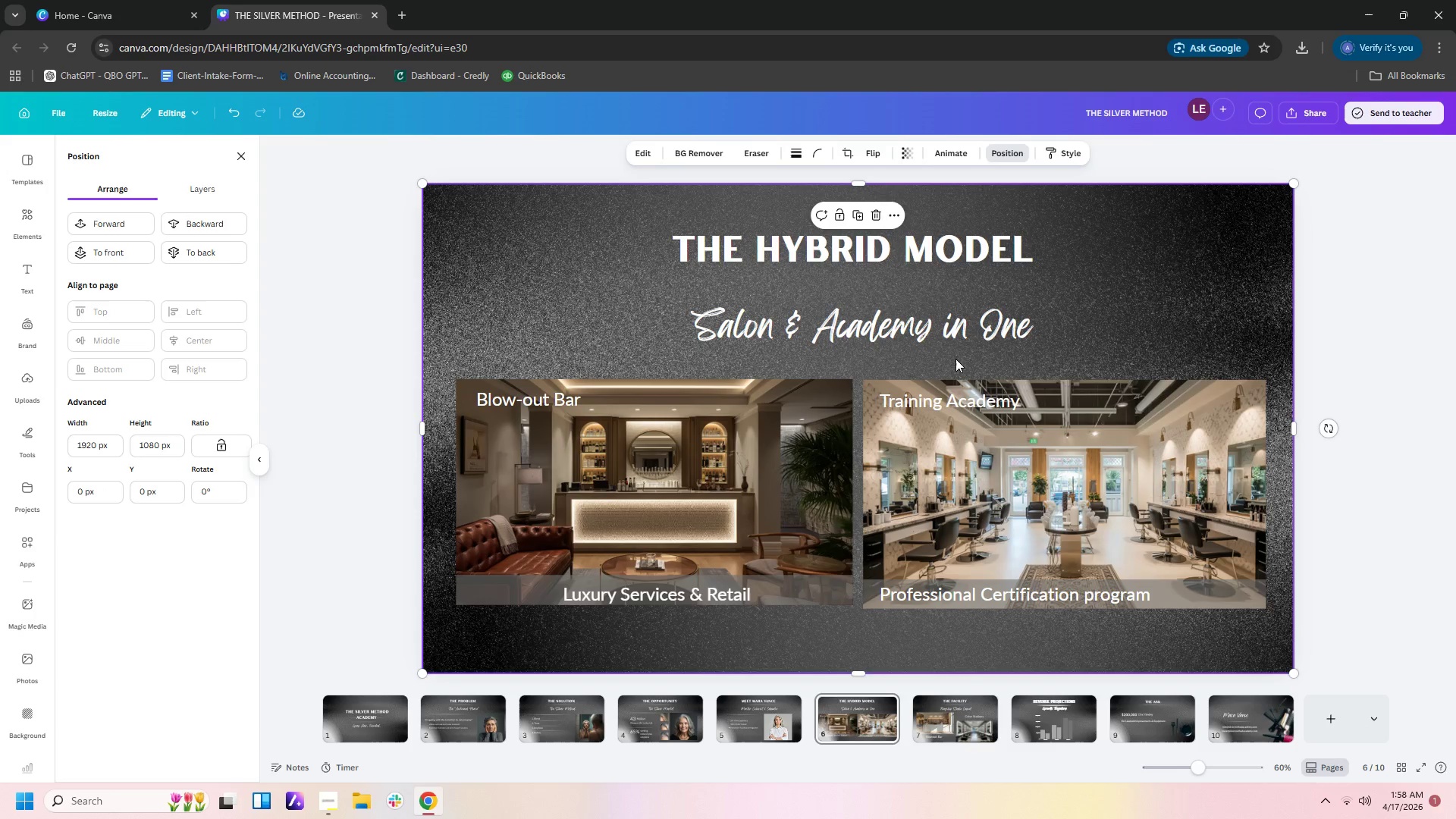 
left_click_drag(start_coordinate=[955, 359], to_coordinate=[1061, 539])
 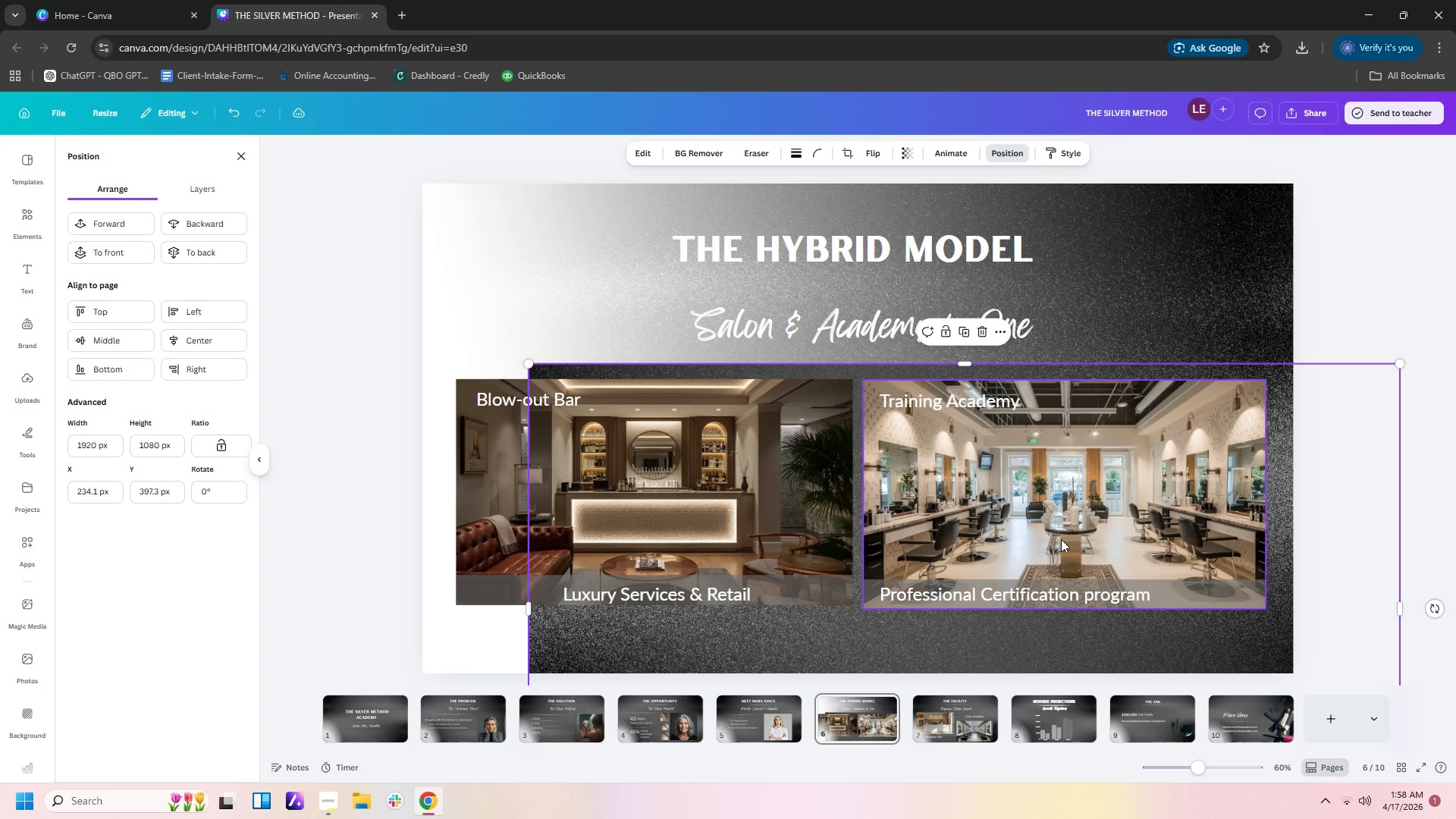 
key(Control+Z)
 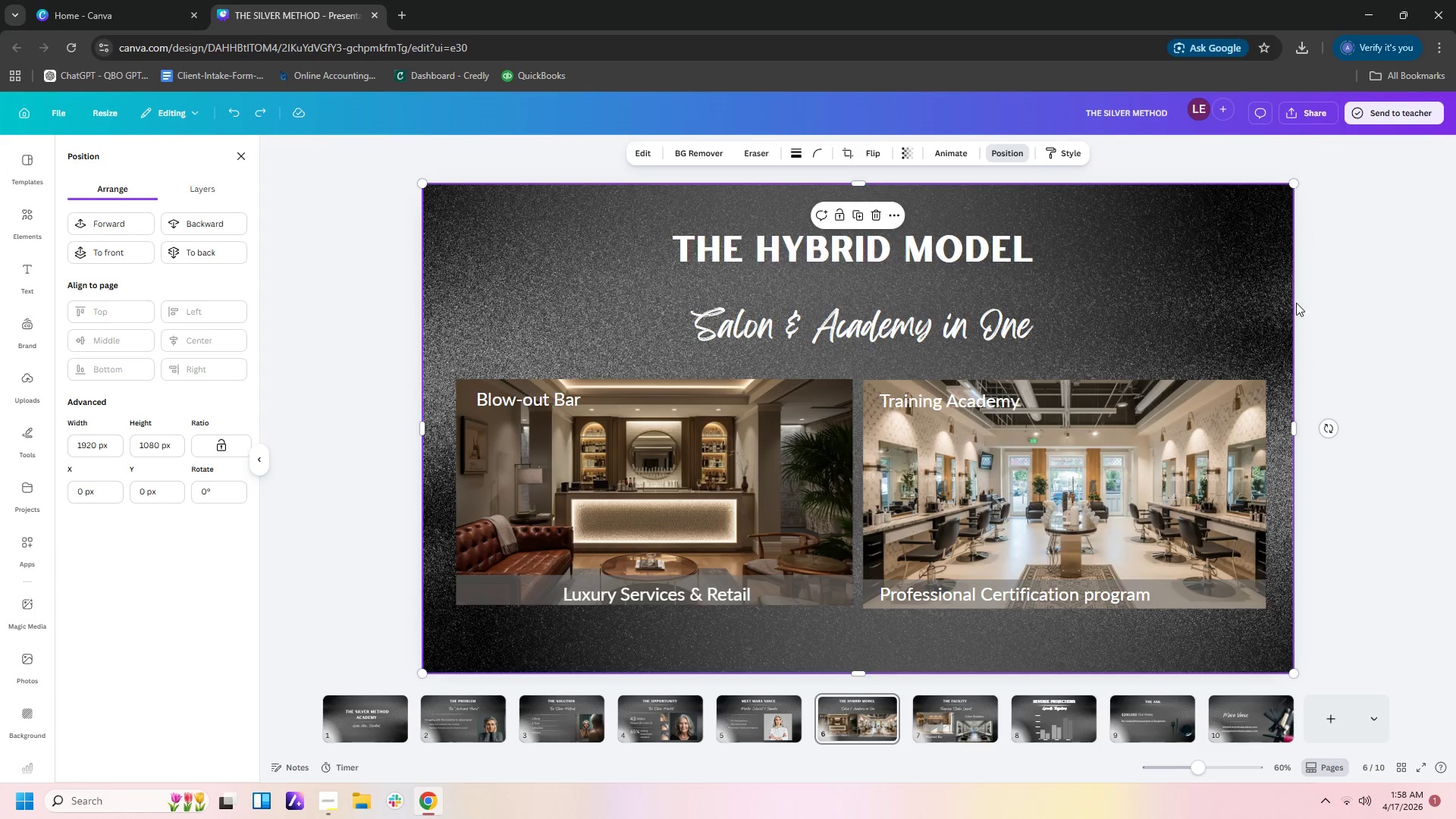 
left_click([1370, 306])
 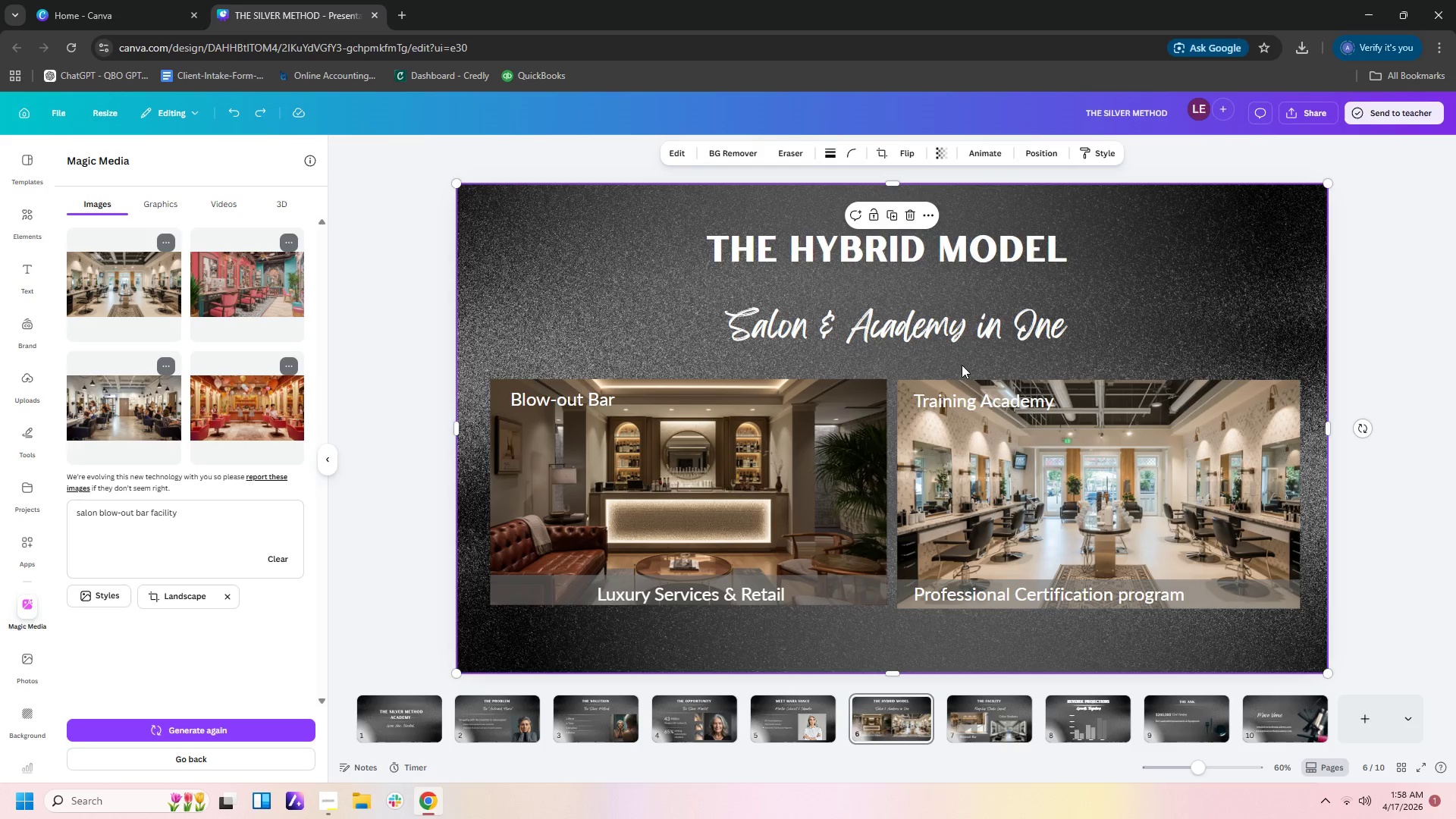 
left_click_drag(start_coordinate=[965, 359], to_coordinate=[1012, 521])
 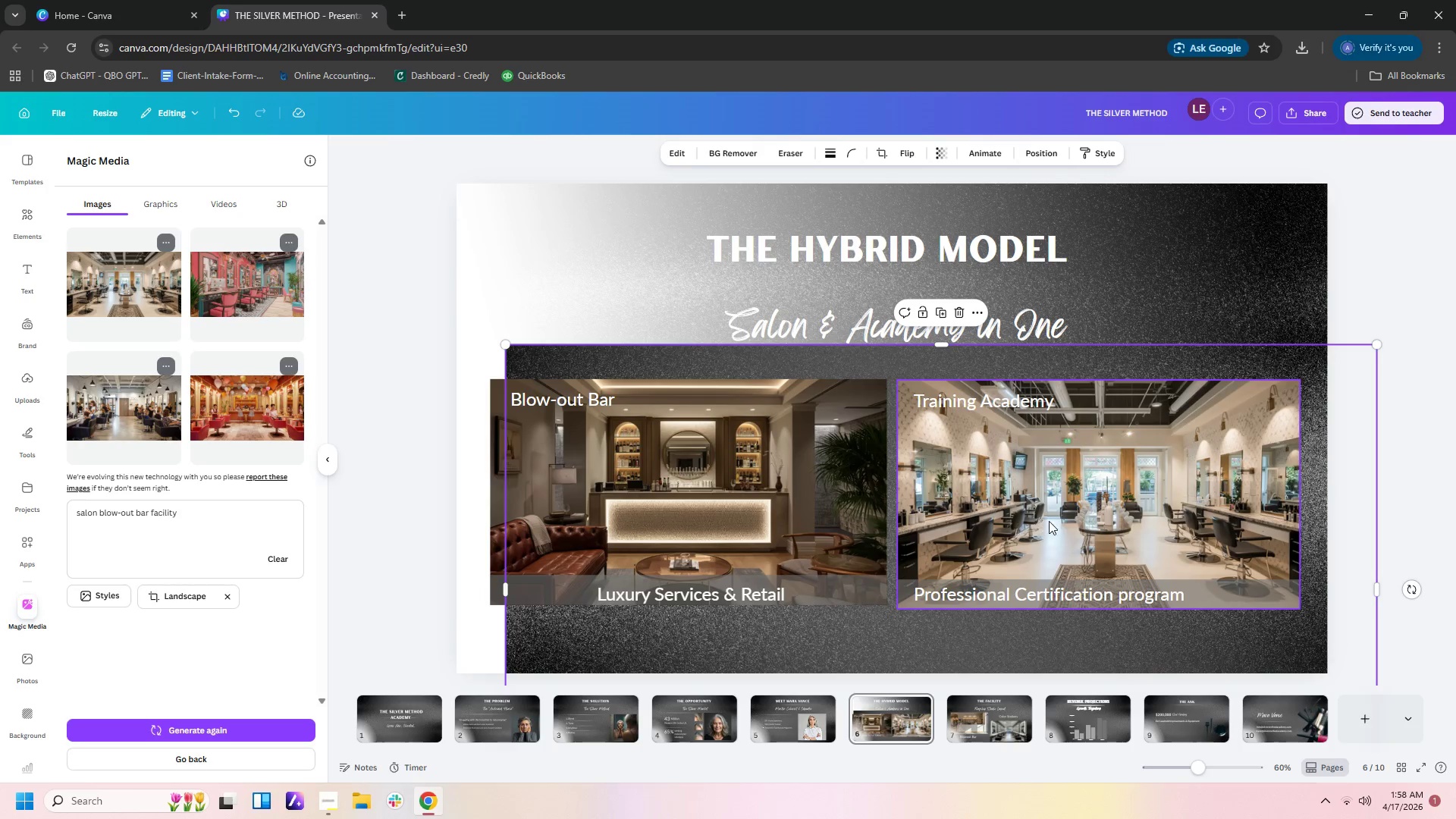 
key(Control+Z)
 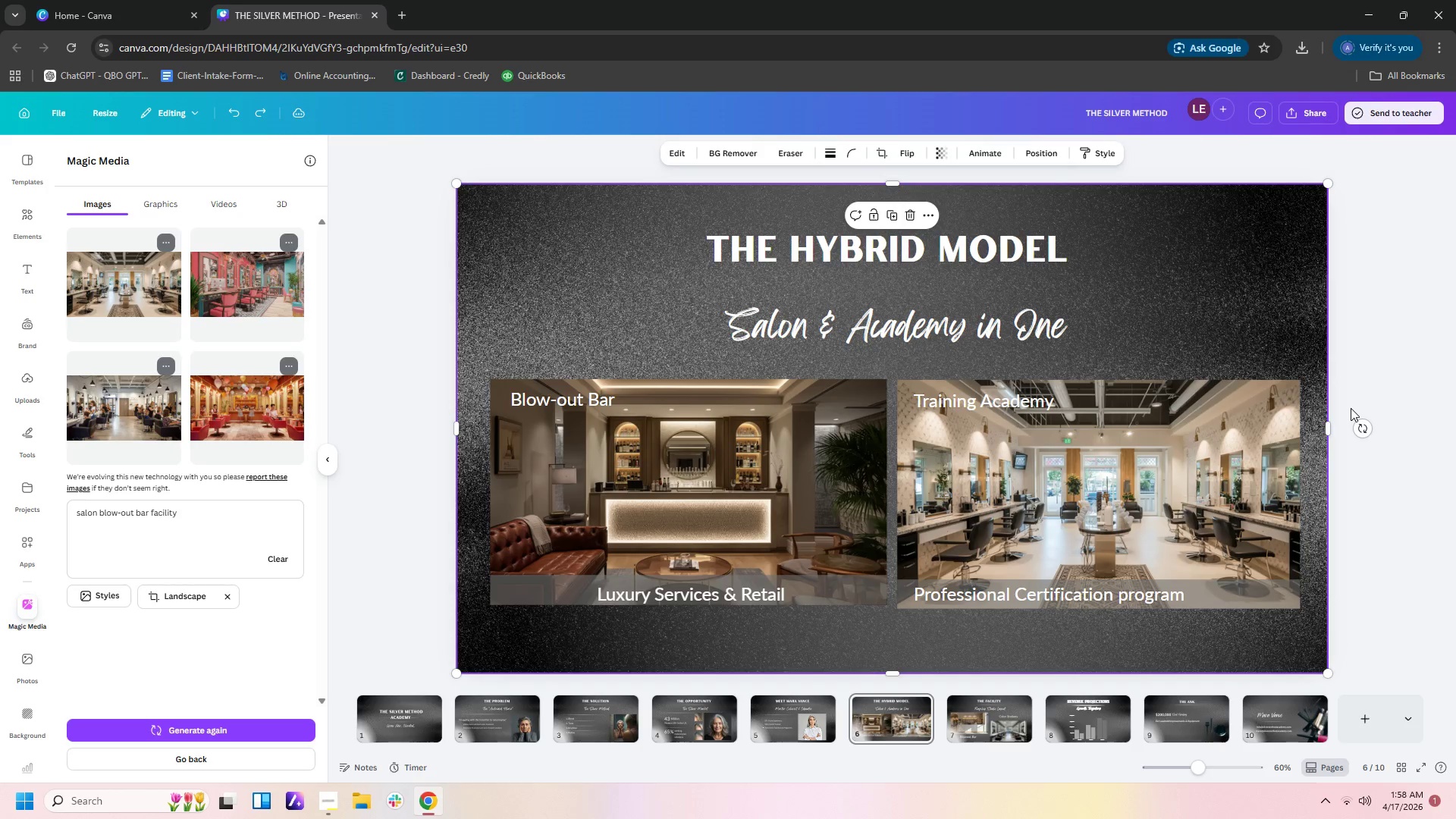 
double_click([1351, 408])
 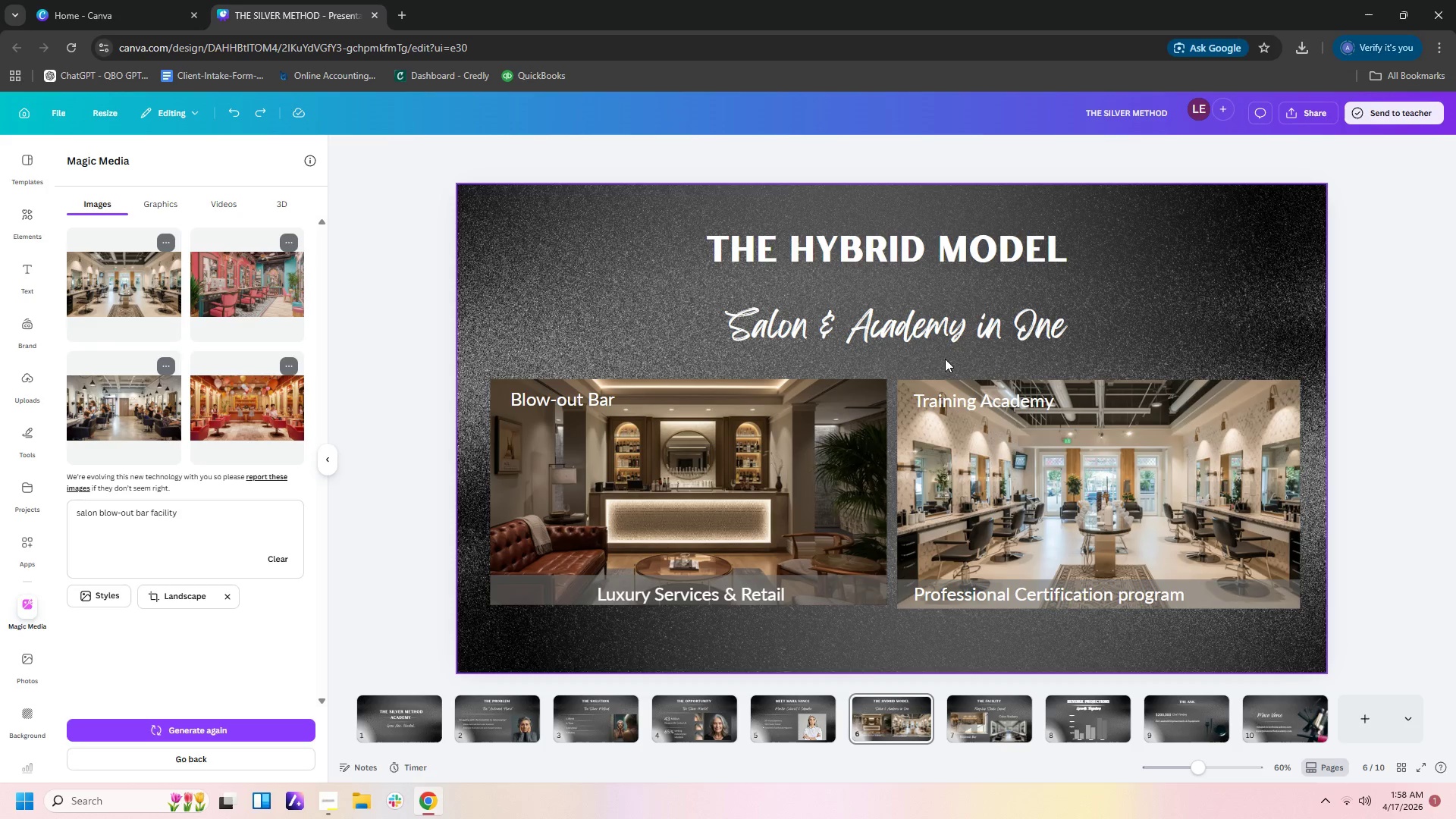 
left_click_drag(start_coordinate=[945, 359], to_coordinate=[1040, 639])
 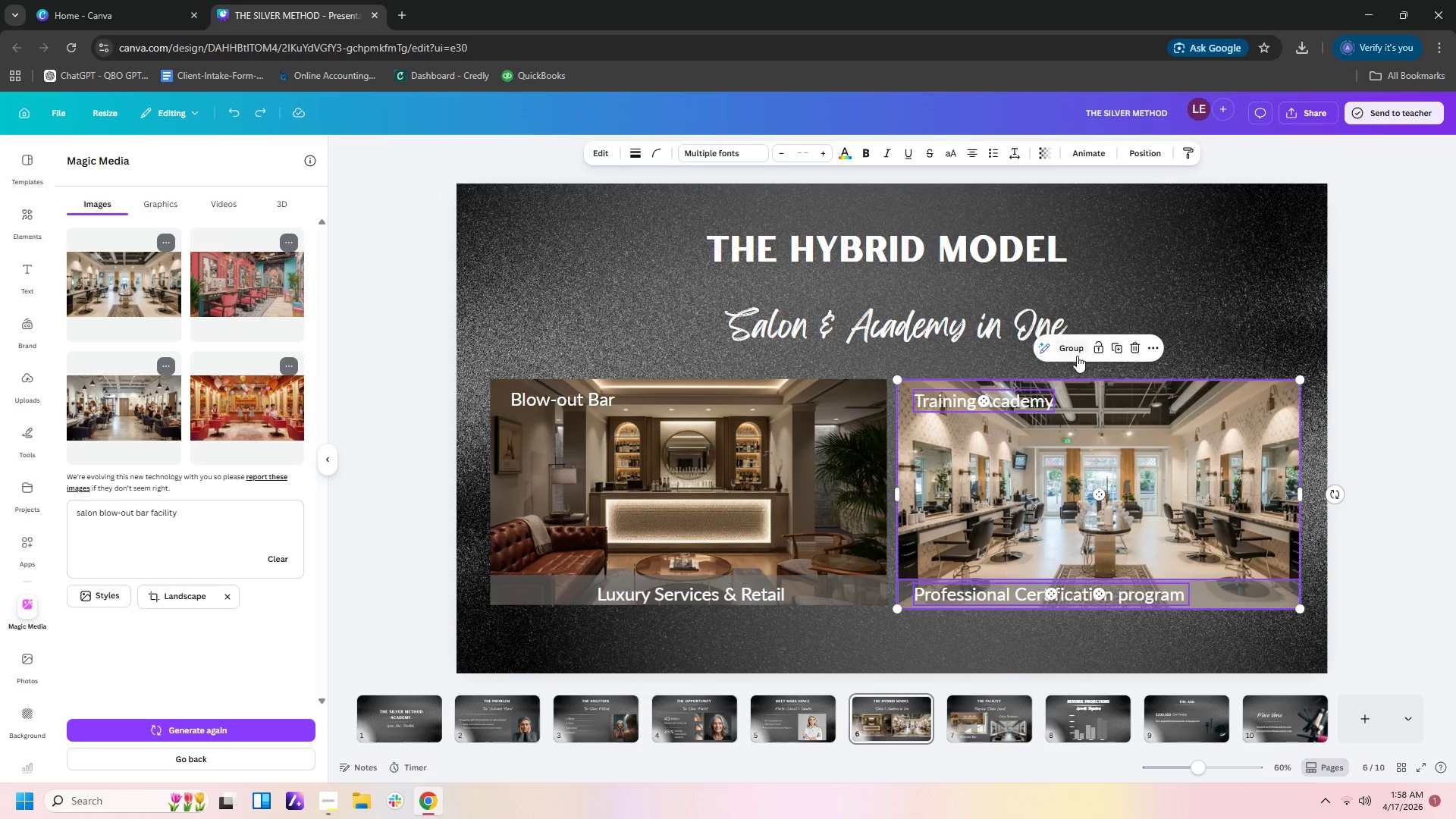 
left_click([1065, 350])
 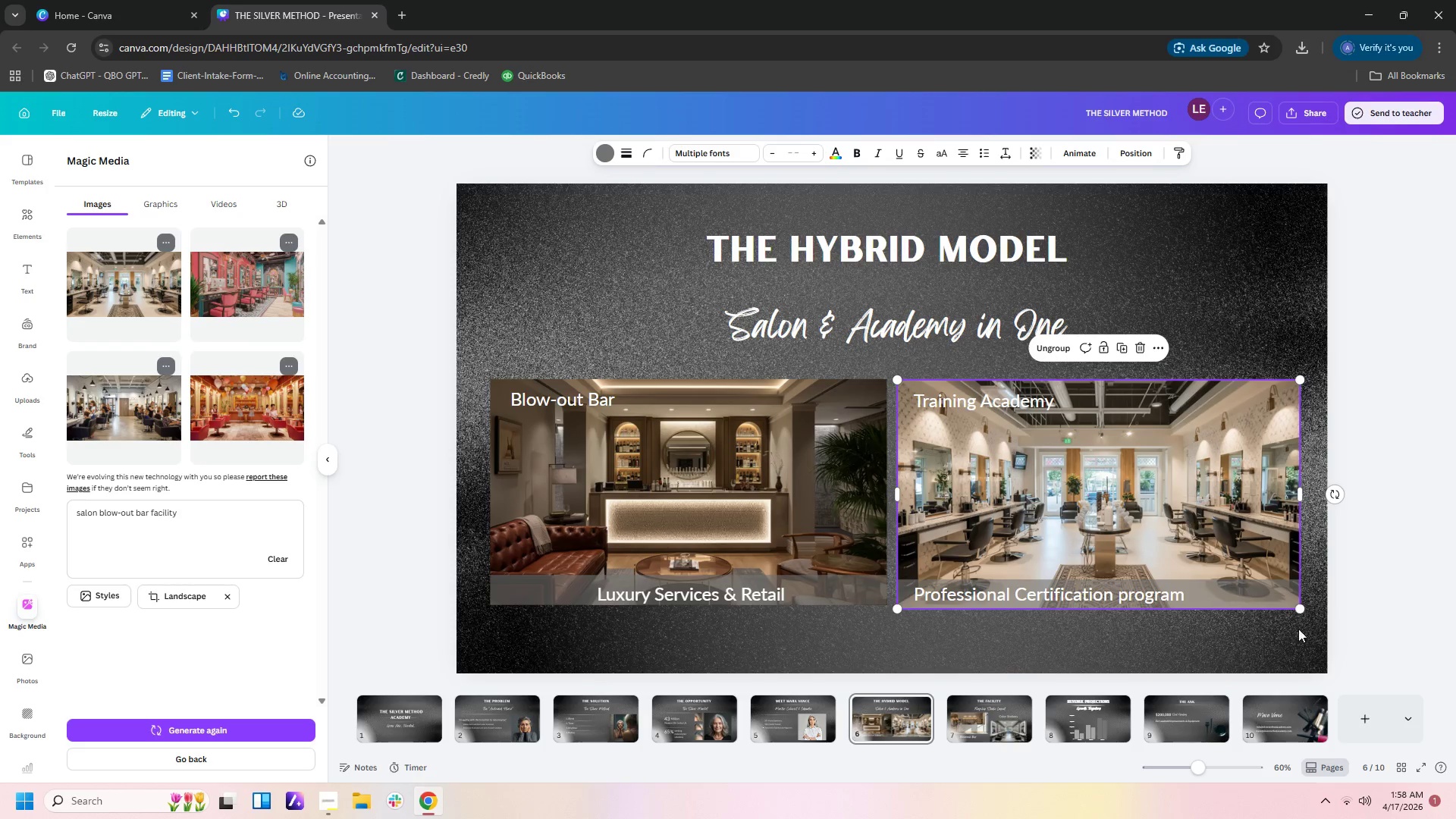 
left_click([1418, 596])
 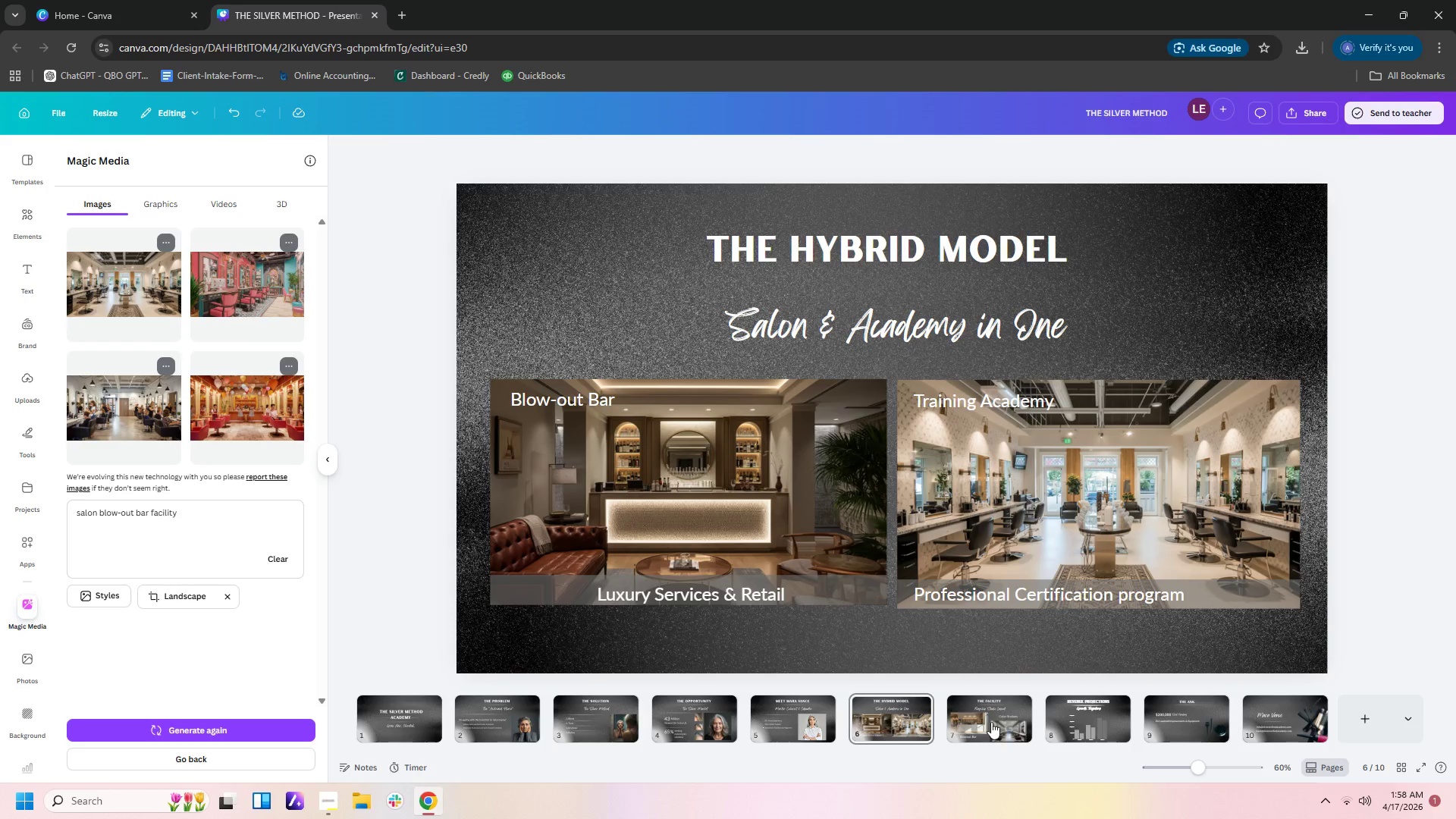 
left_click([990, 722])
 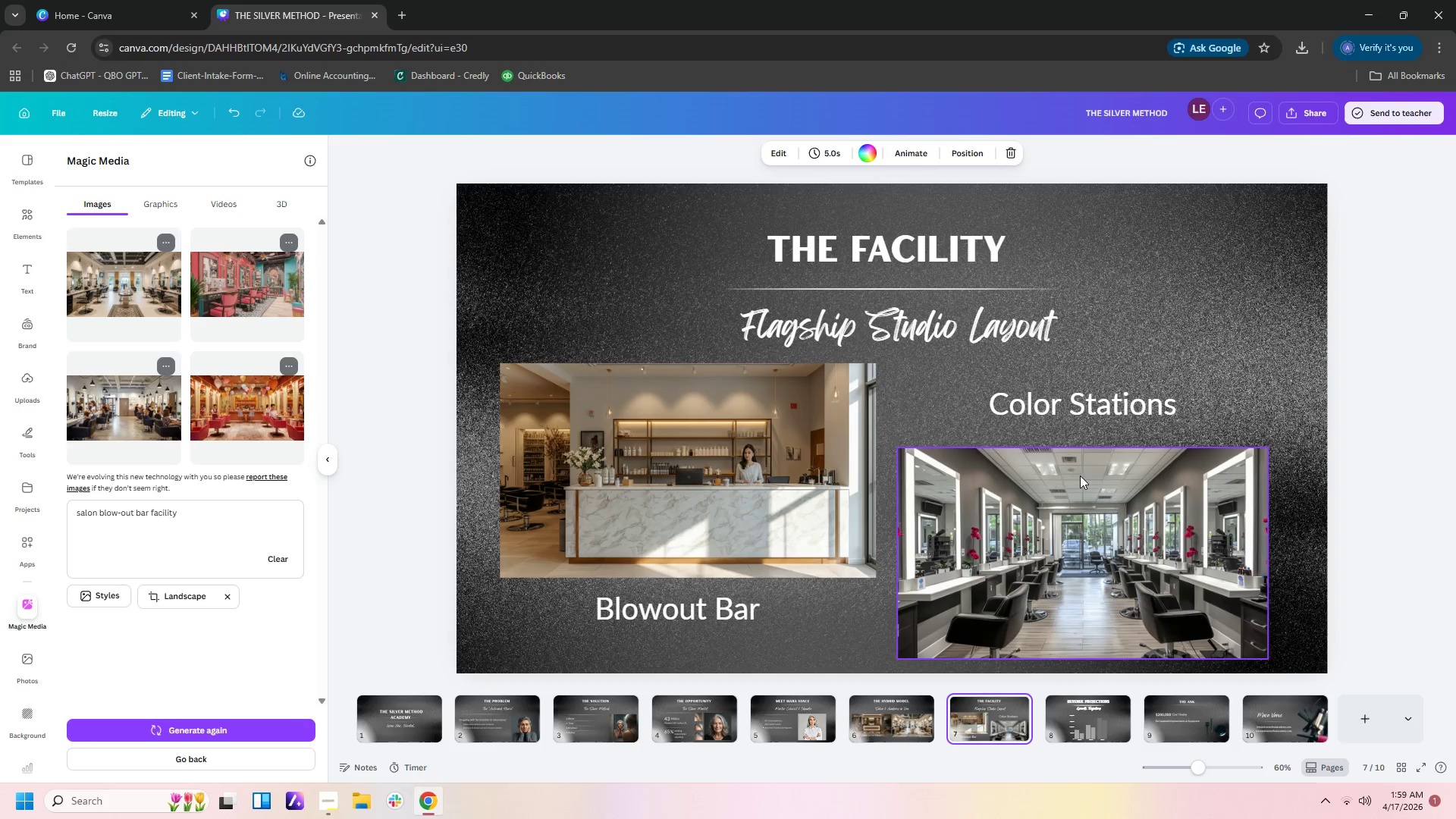 
left_click_drag(start_coordinate=[1100, 415], to_coordinate=[728, 372])
 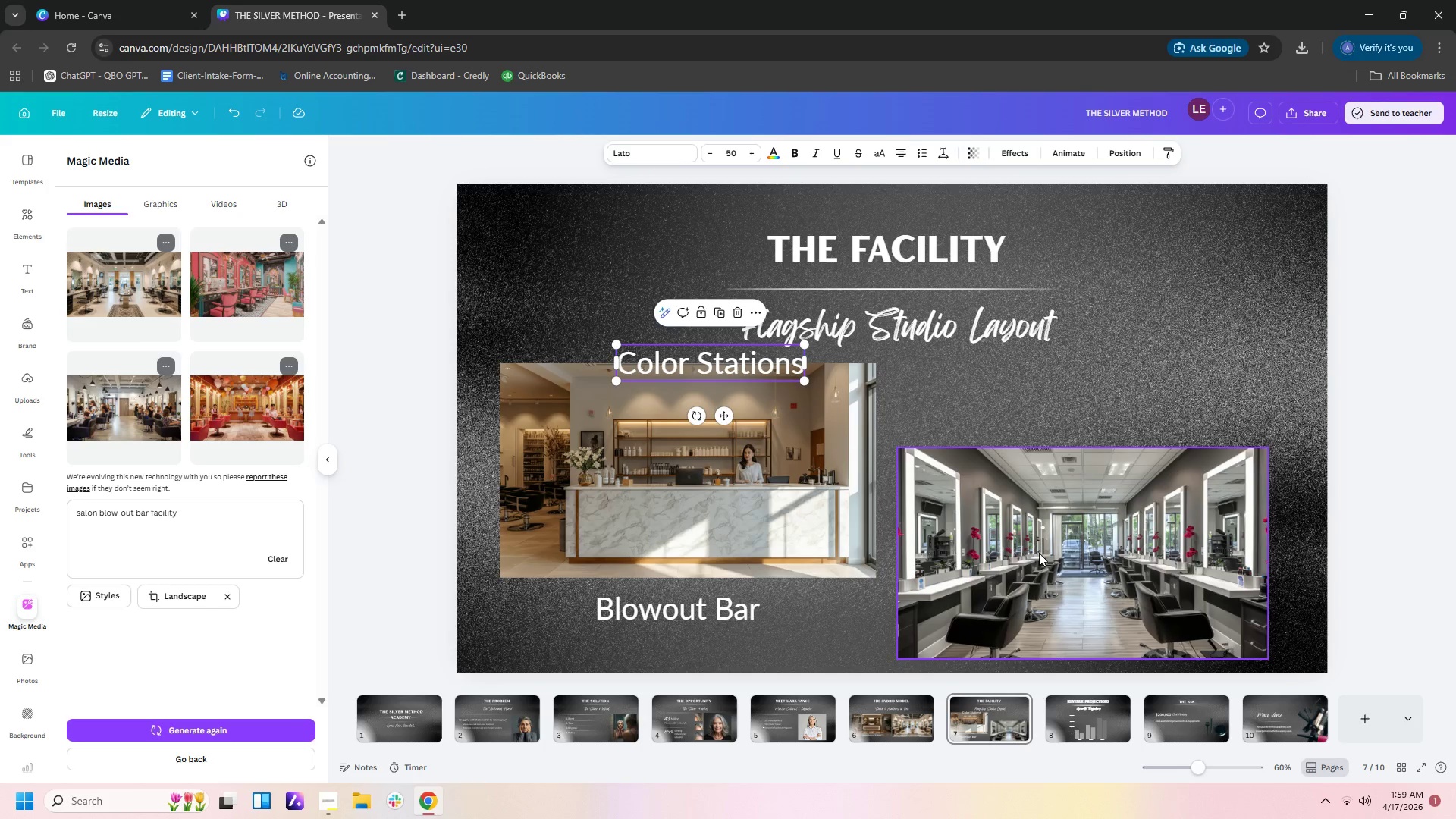 
left_click_drag(start_coordinate=[1039, 553], to_coordinate=[1034, 474])
 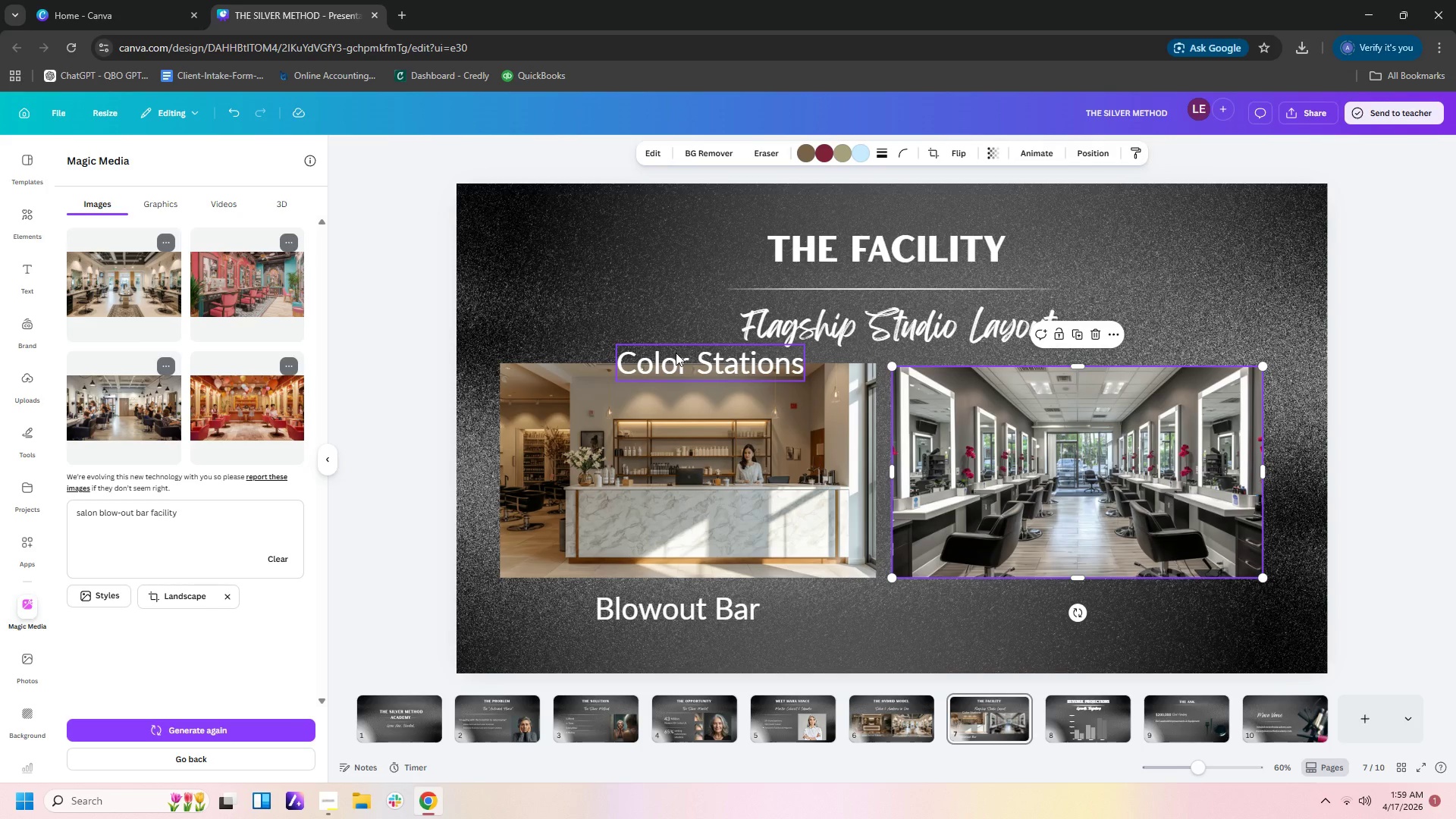 
left_click_drag(start_coordinate=[679, 356], to_coordinate=[1042, 601])
 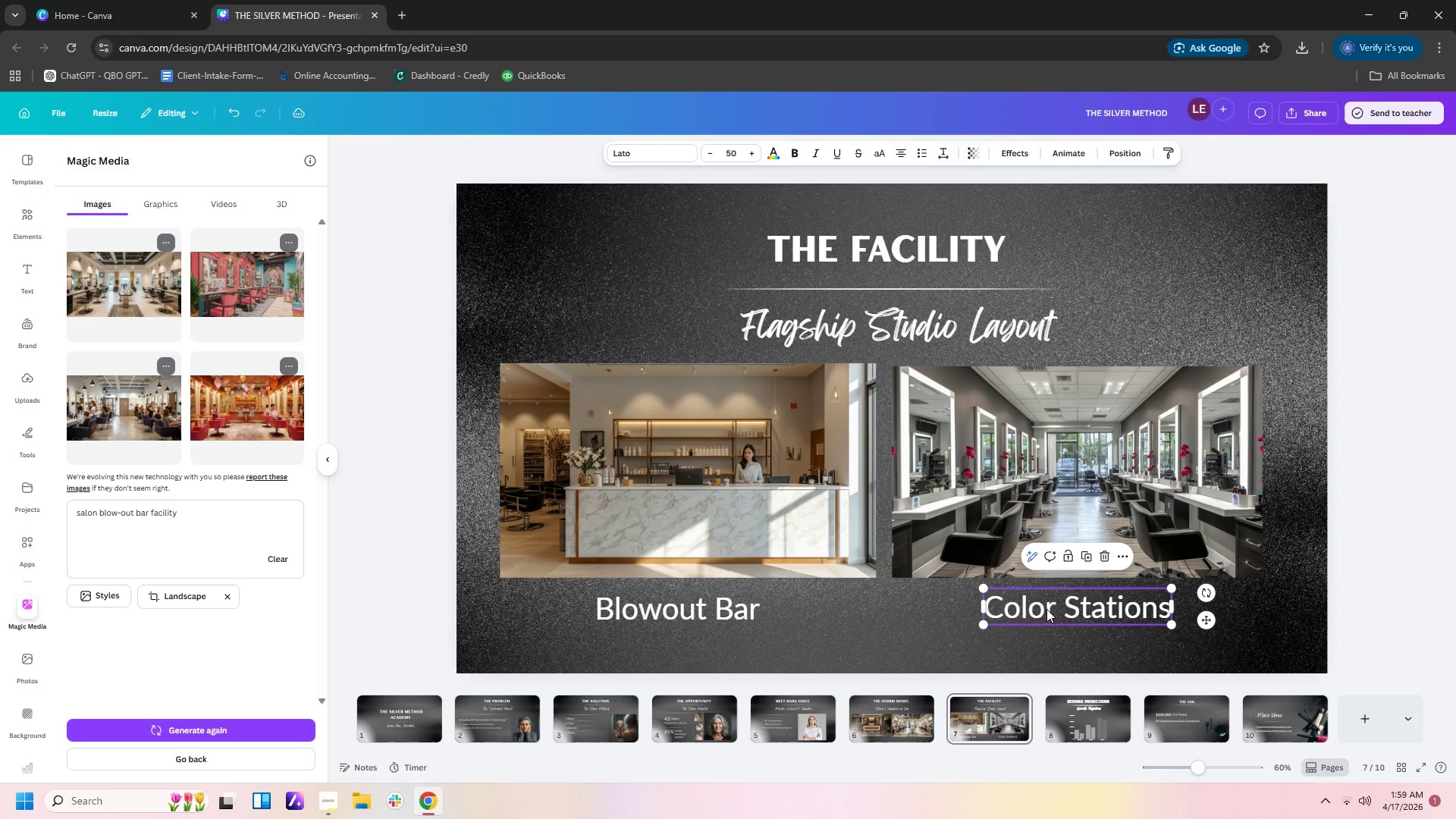 
left_click([1046, 609])
 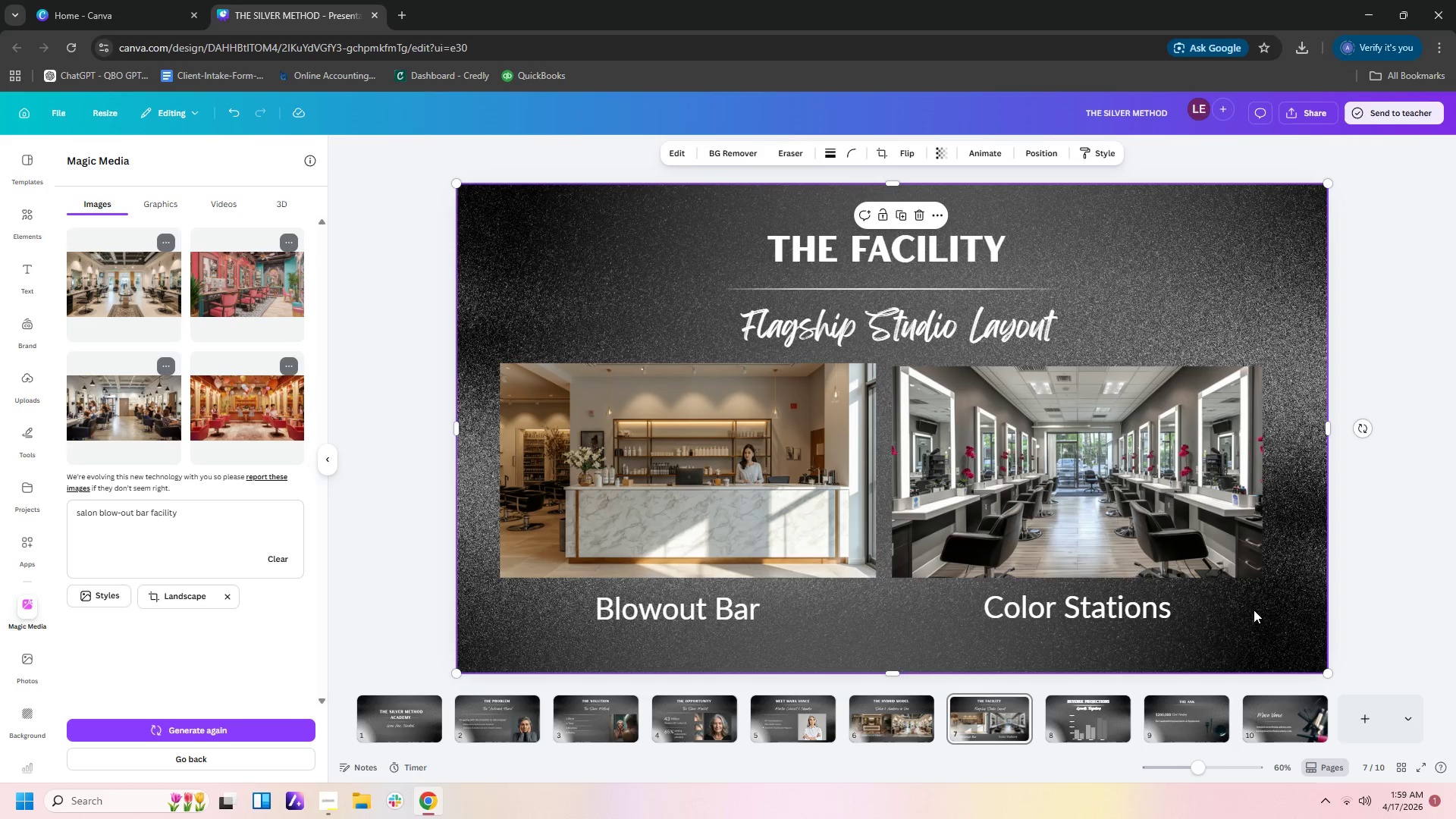 
double_click([1141, 616])
 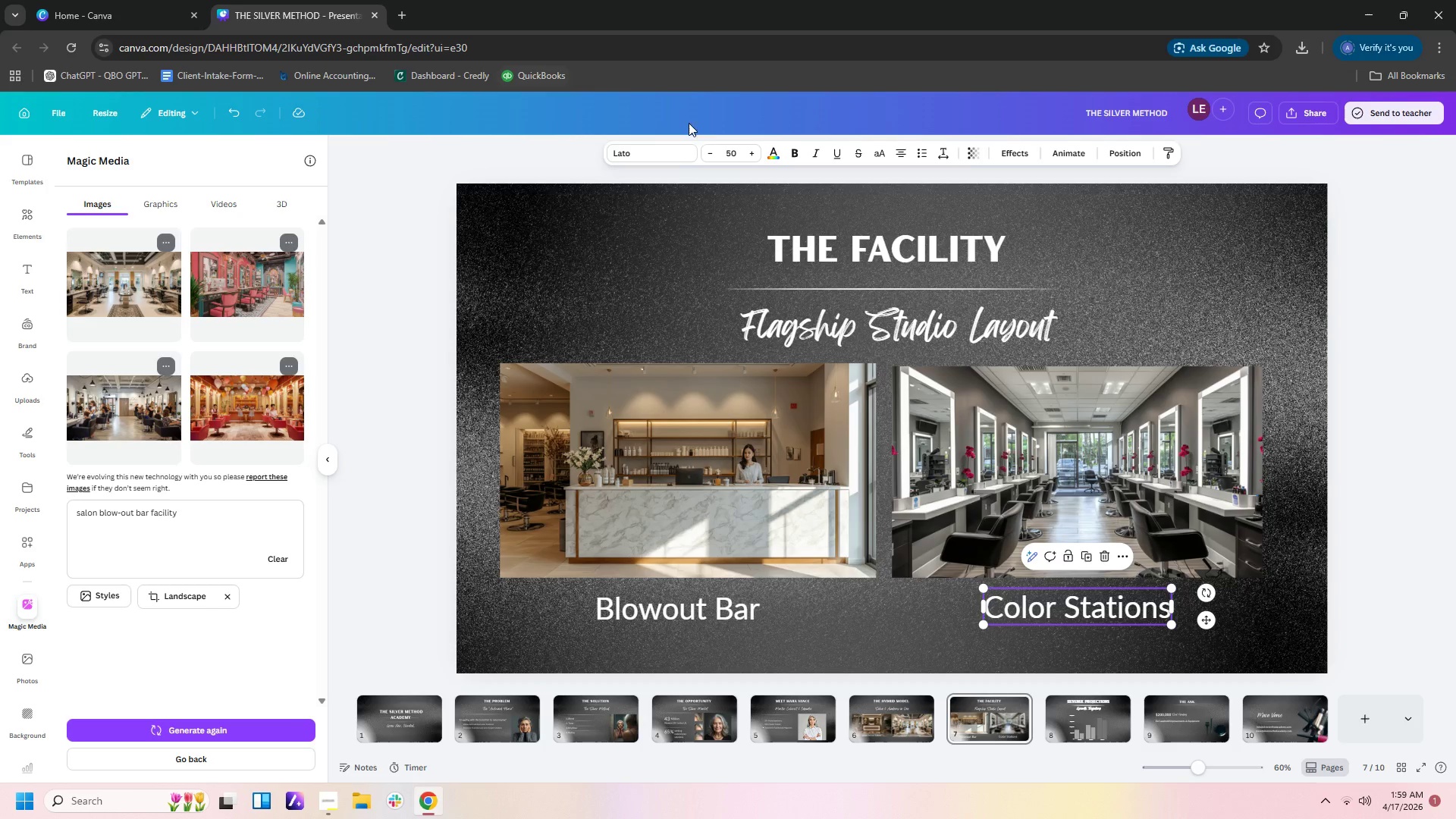 
left_click([736, 155])
 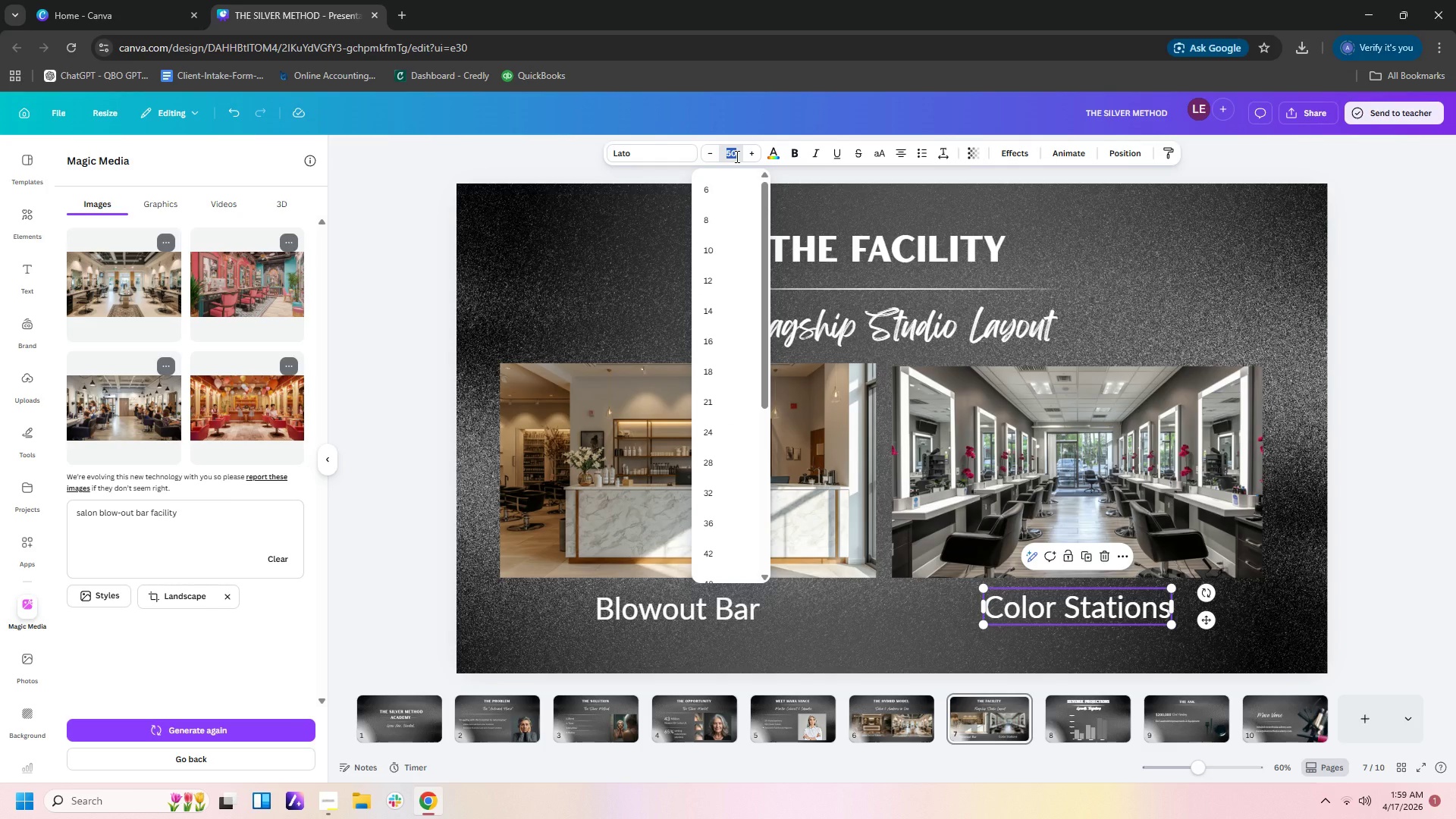 
key(Numpad3)
 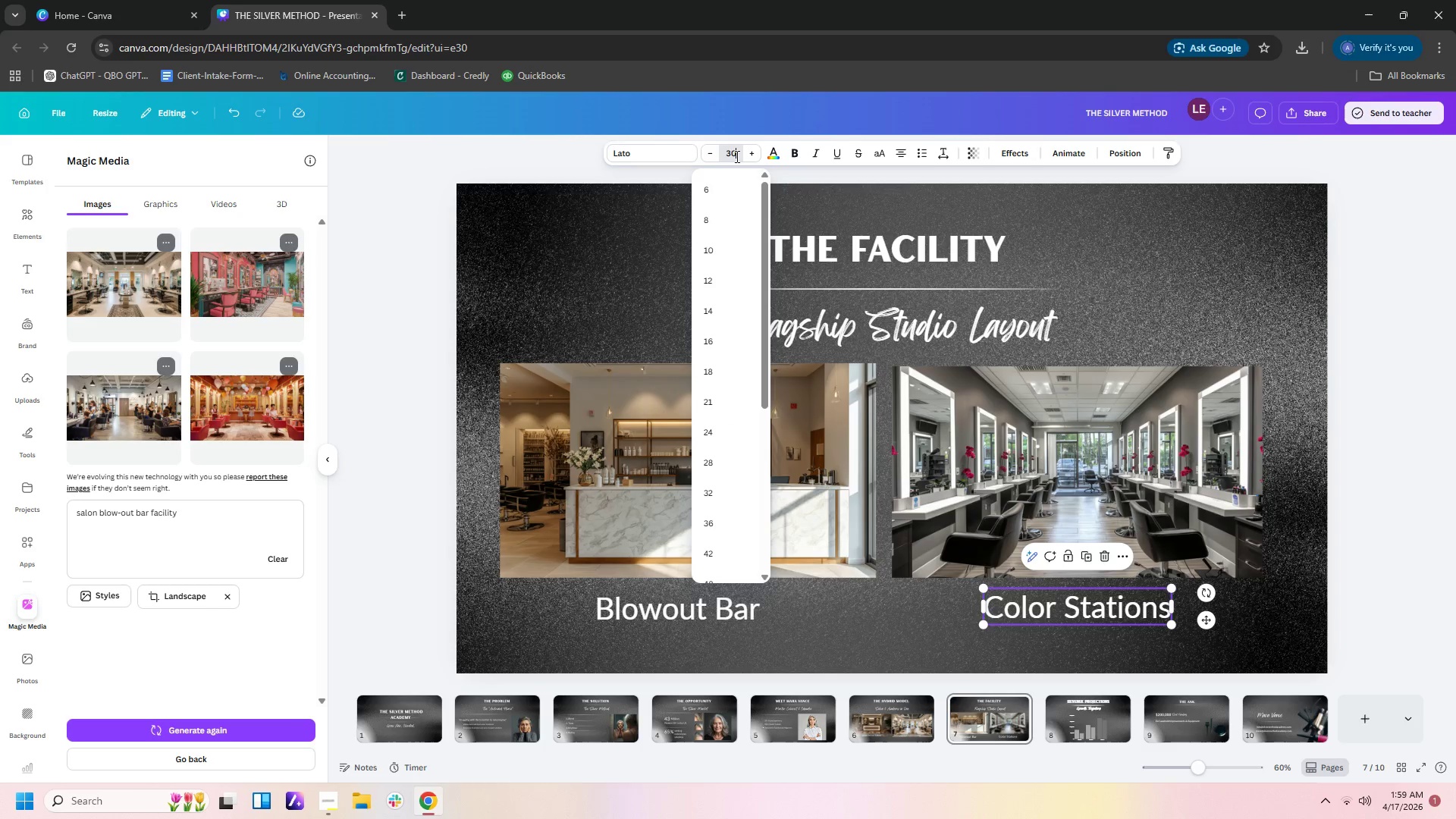 
key(Numpad0)
 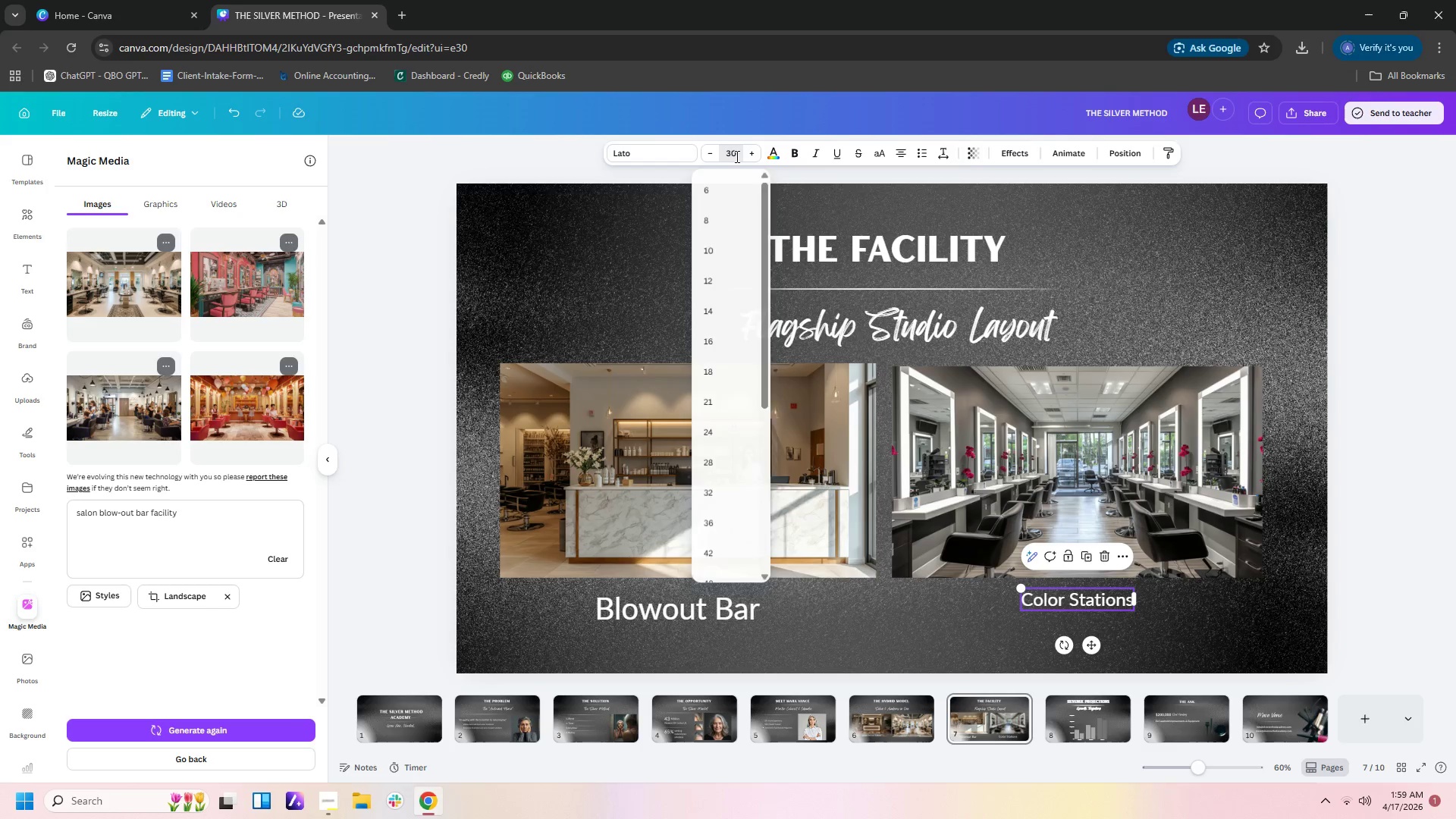 
key(NumpadEnter)
 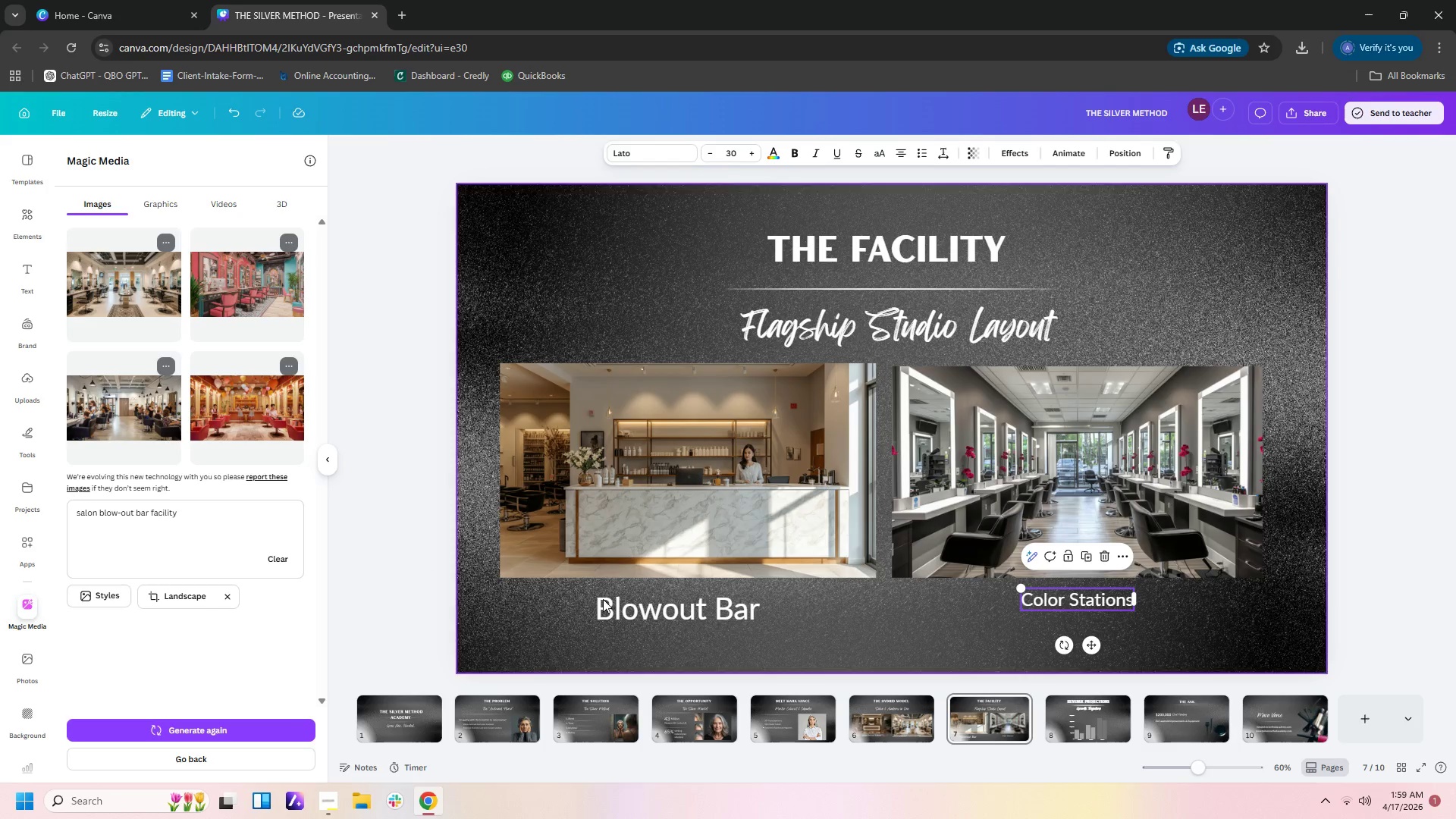 
left_click([664, 592])
 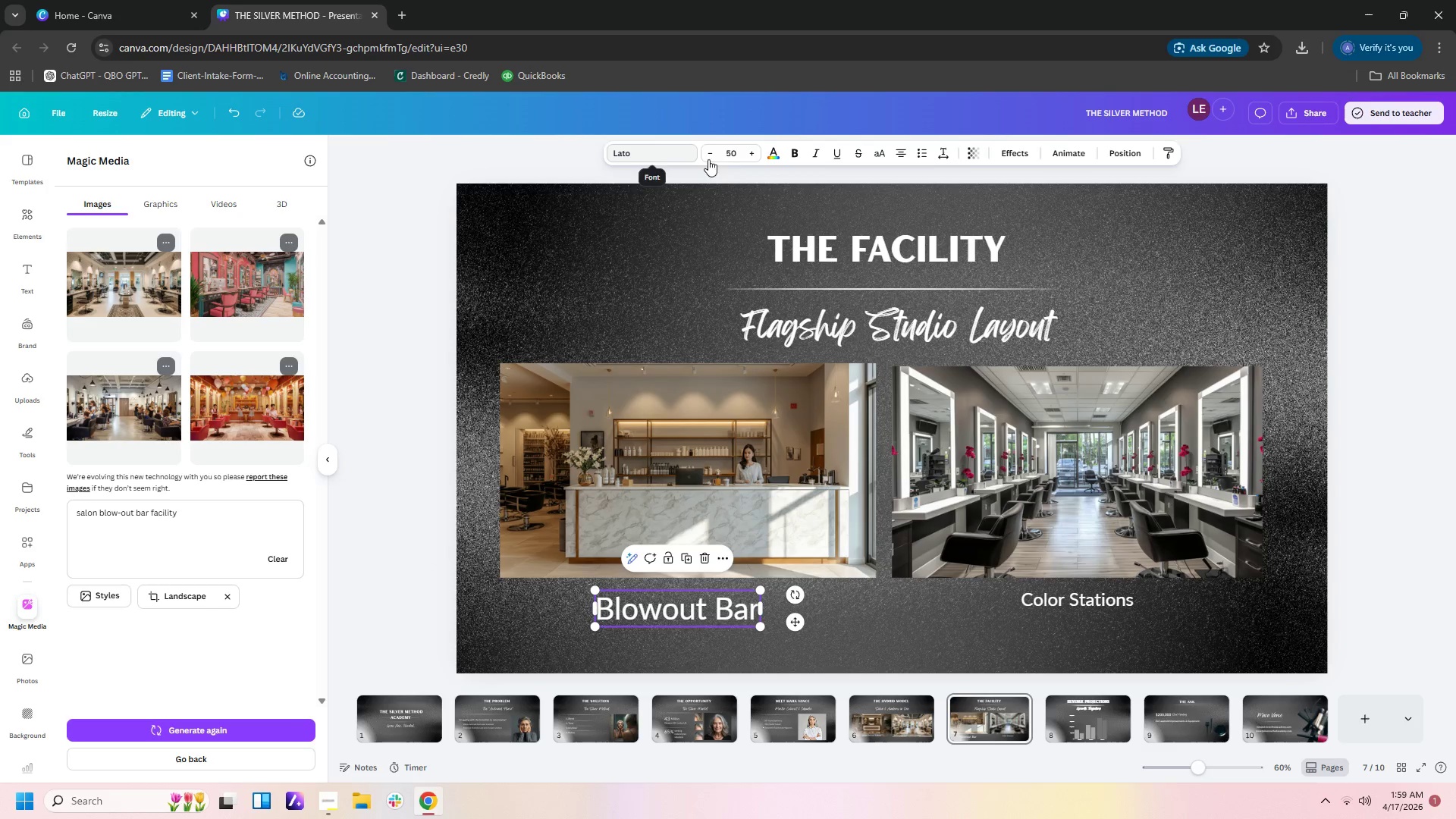 
left_click([739, 152])
 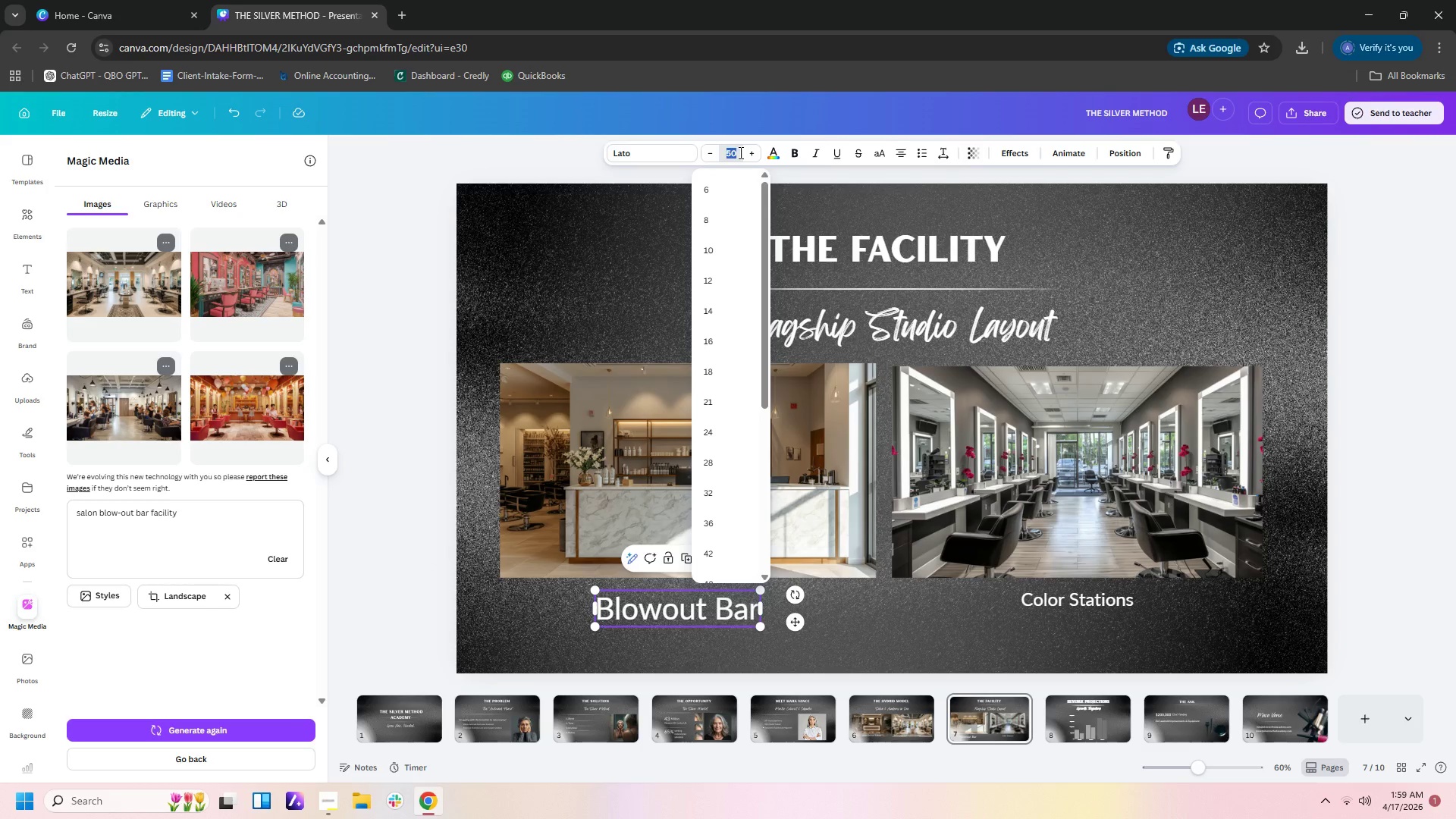 
key(Numpad3)
 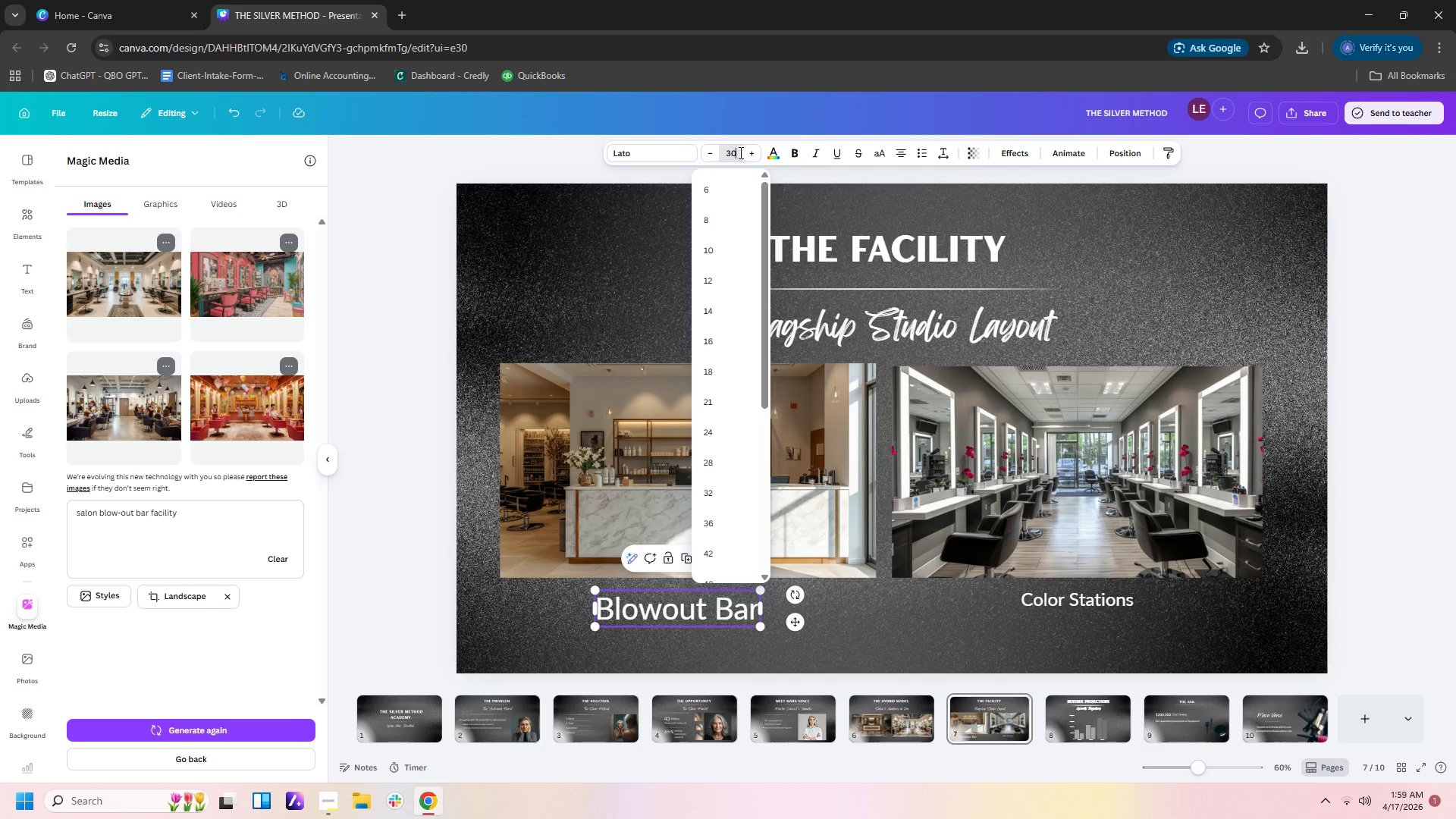 
key(Numpad0)
 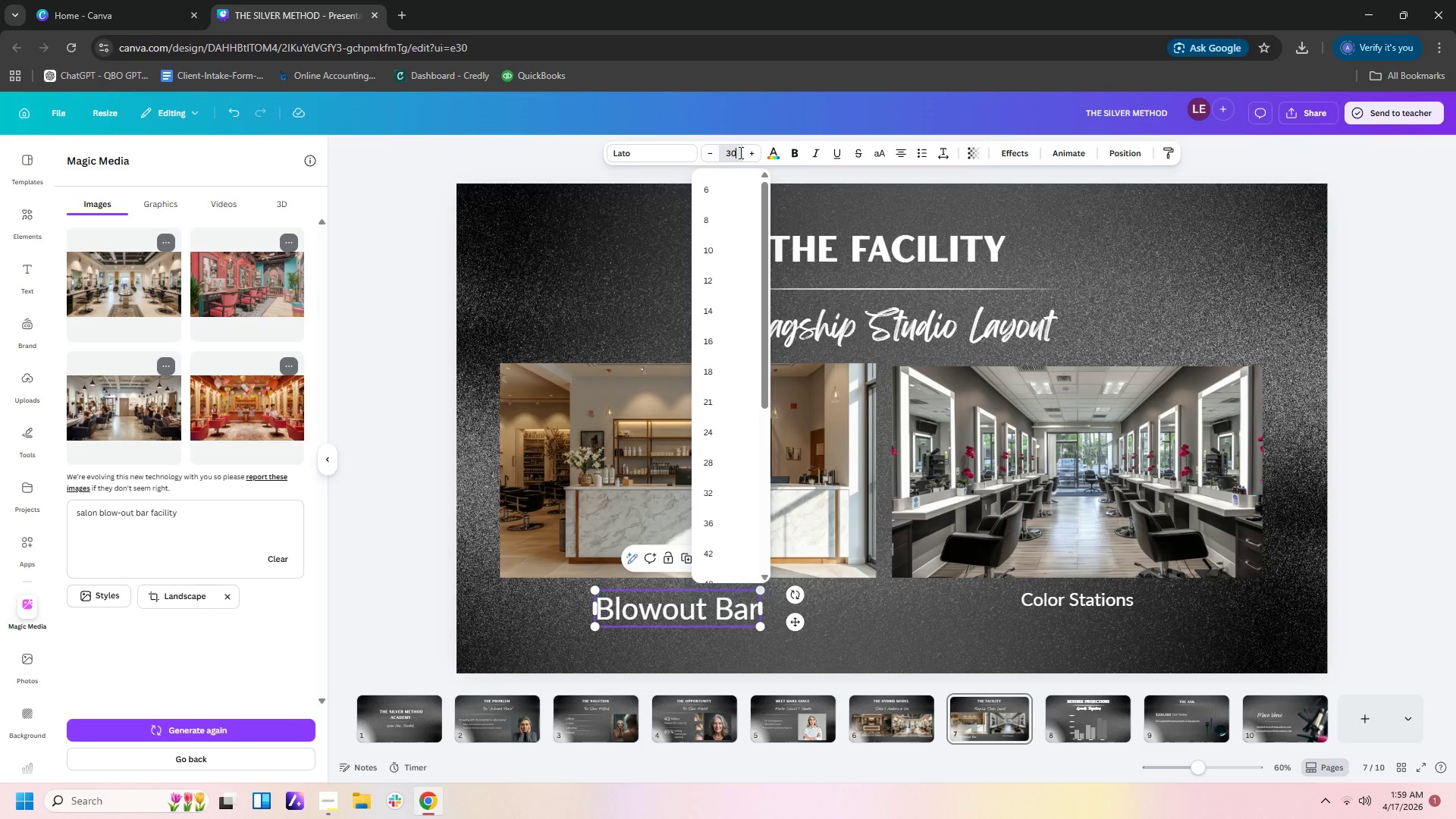 
key(NumpadEnter)
 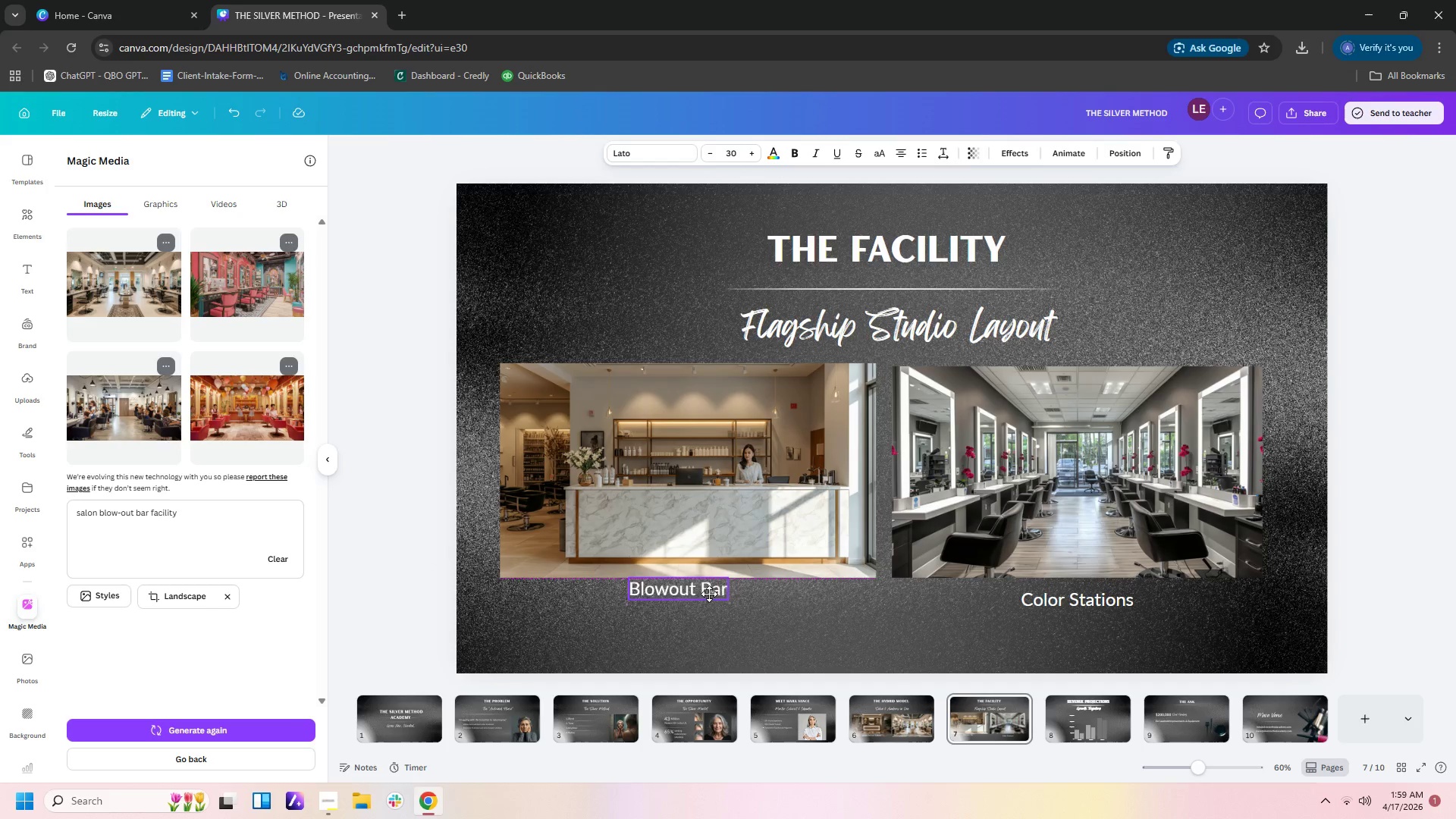 
left_click([958, 651])
 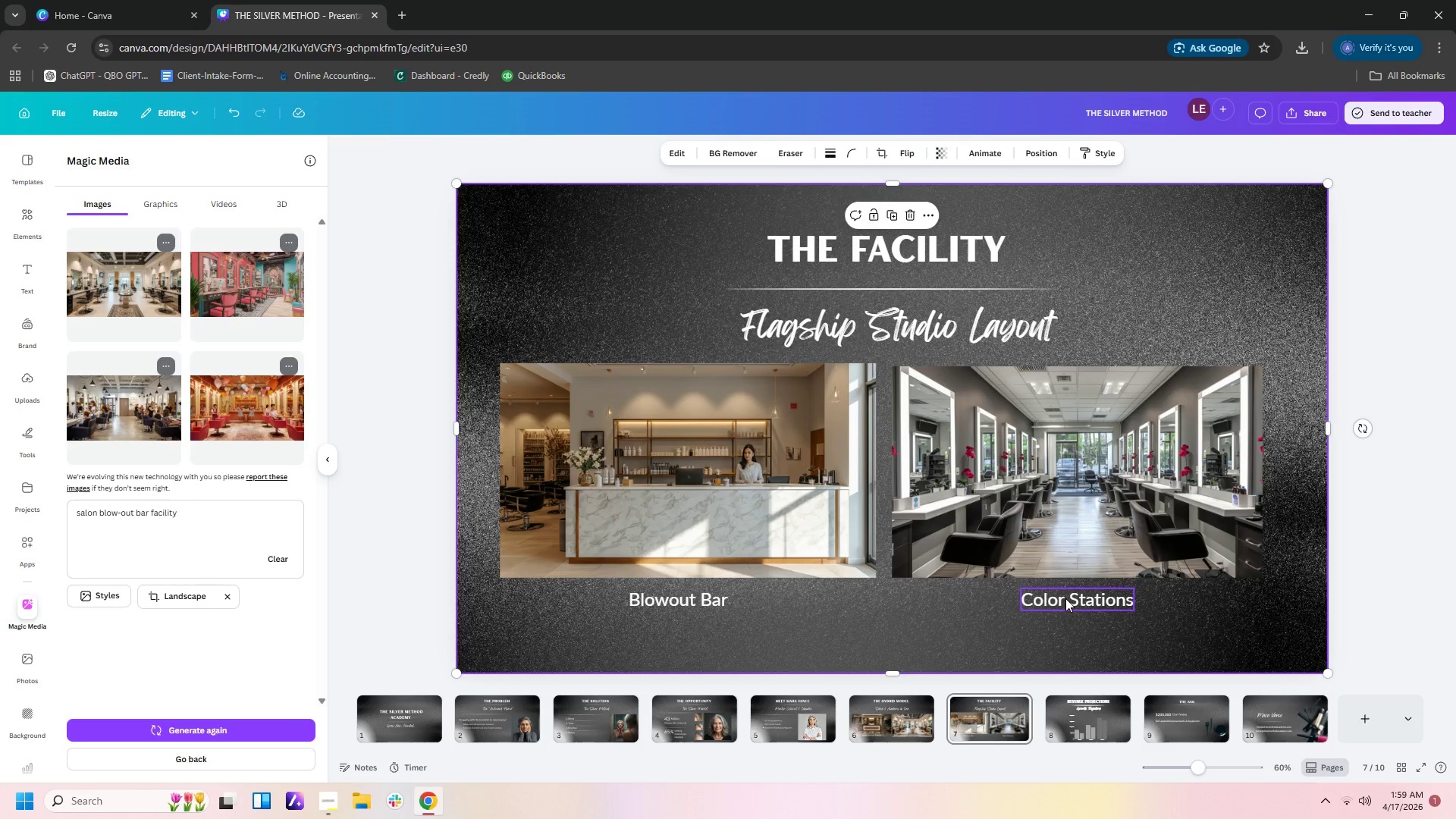 
left_click_drag(start_coordinate=[1065, 598], to_coordinate=[1072, 596])
 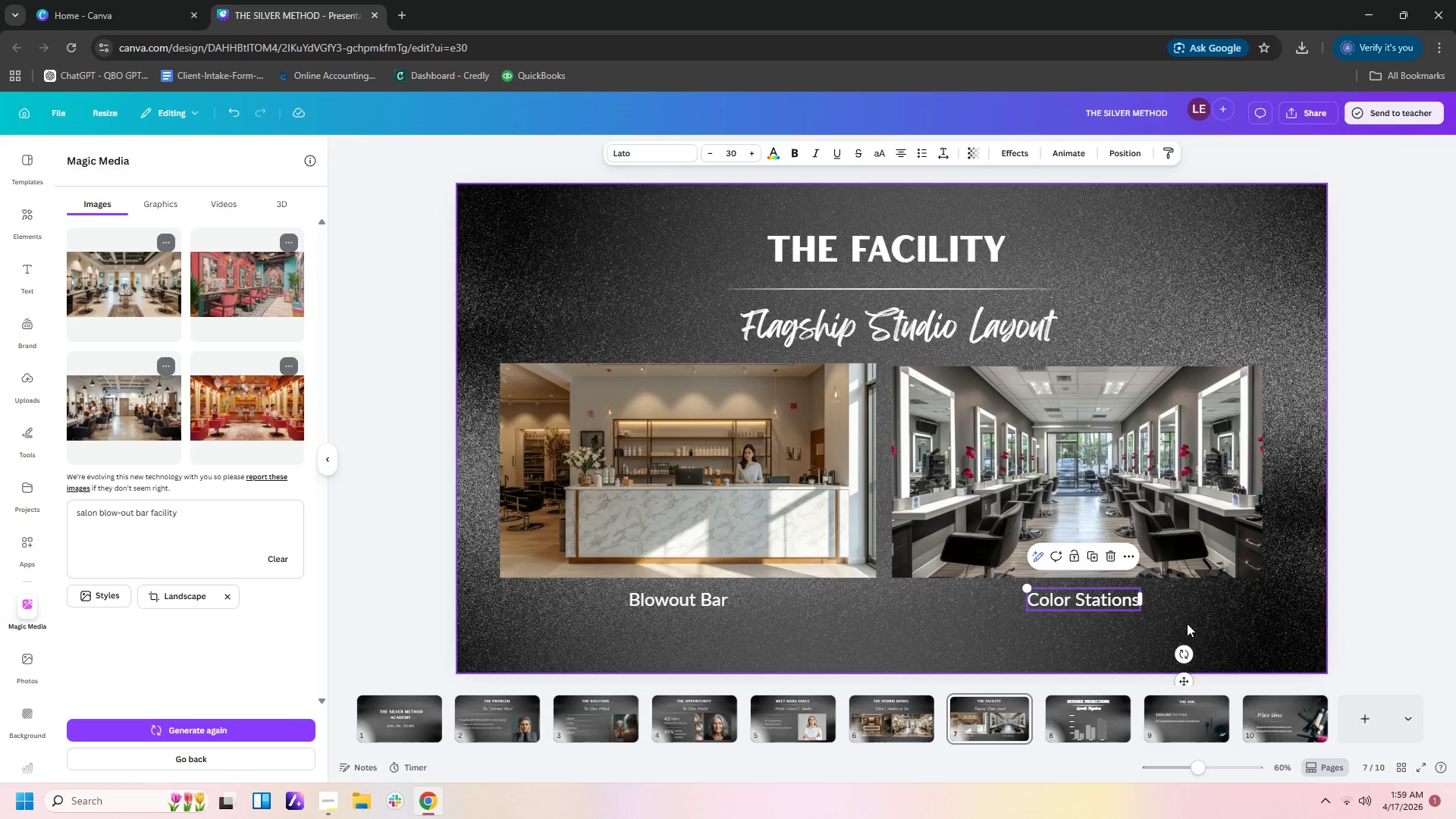 
left_click([1188, 623])
 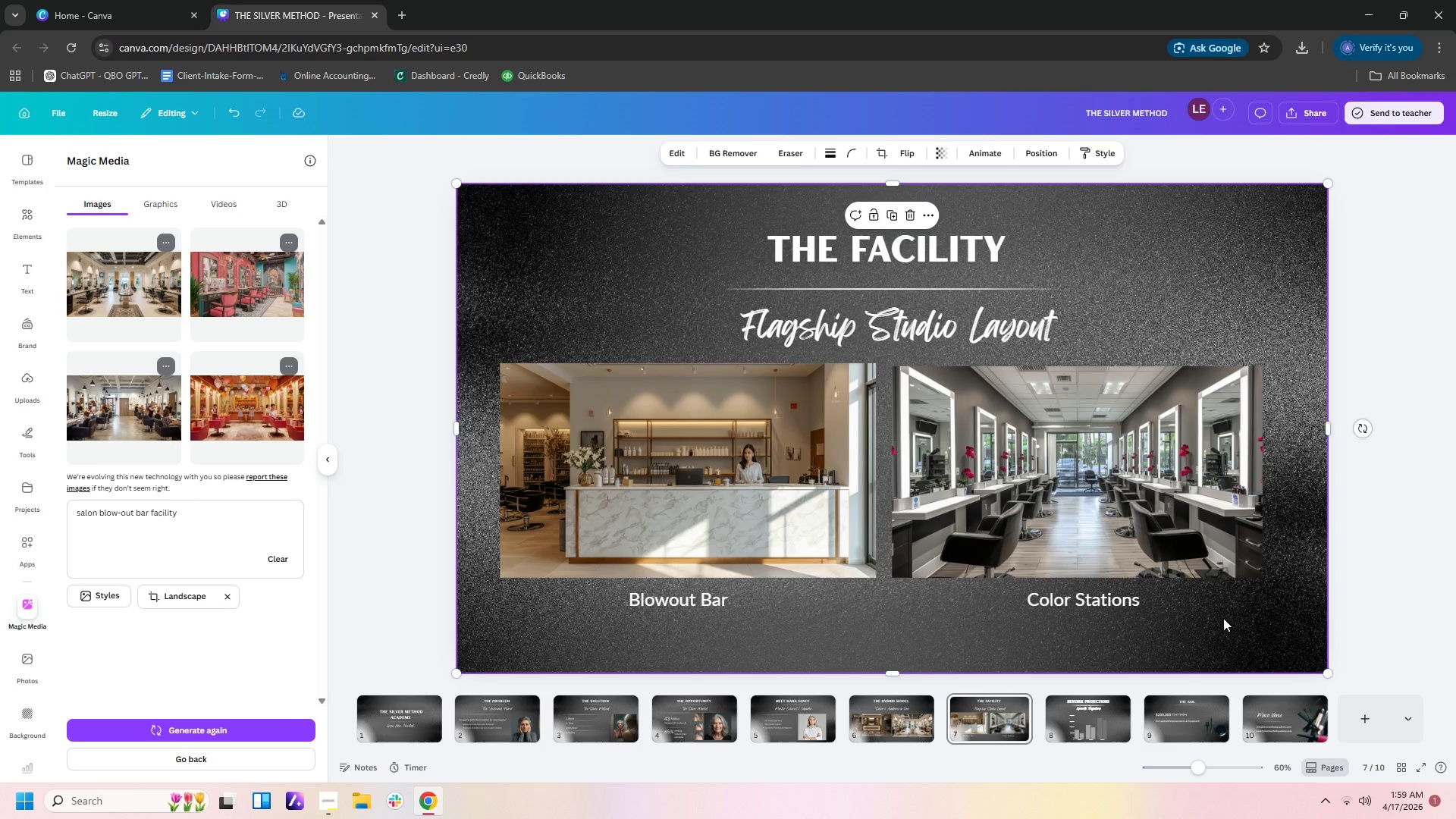 
left_click([1225, 617])
 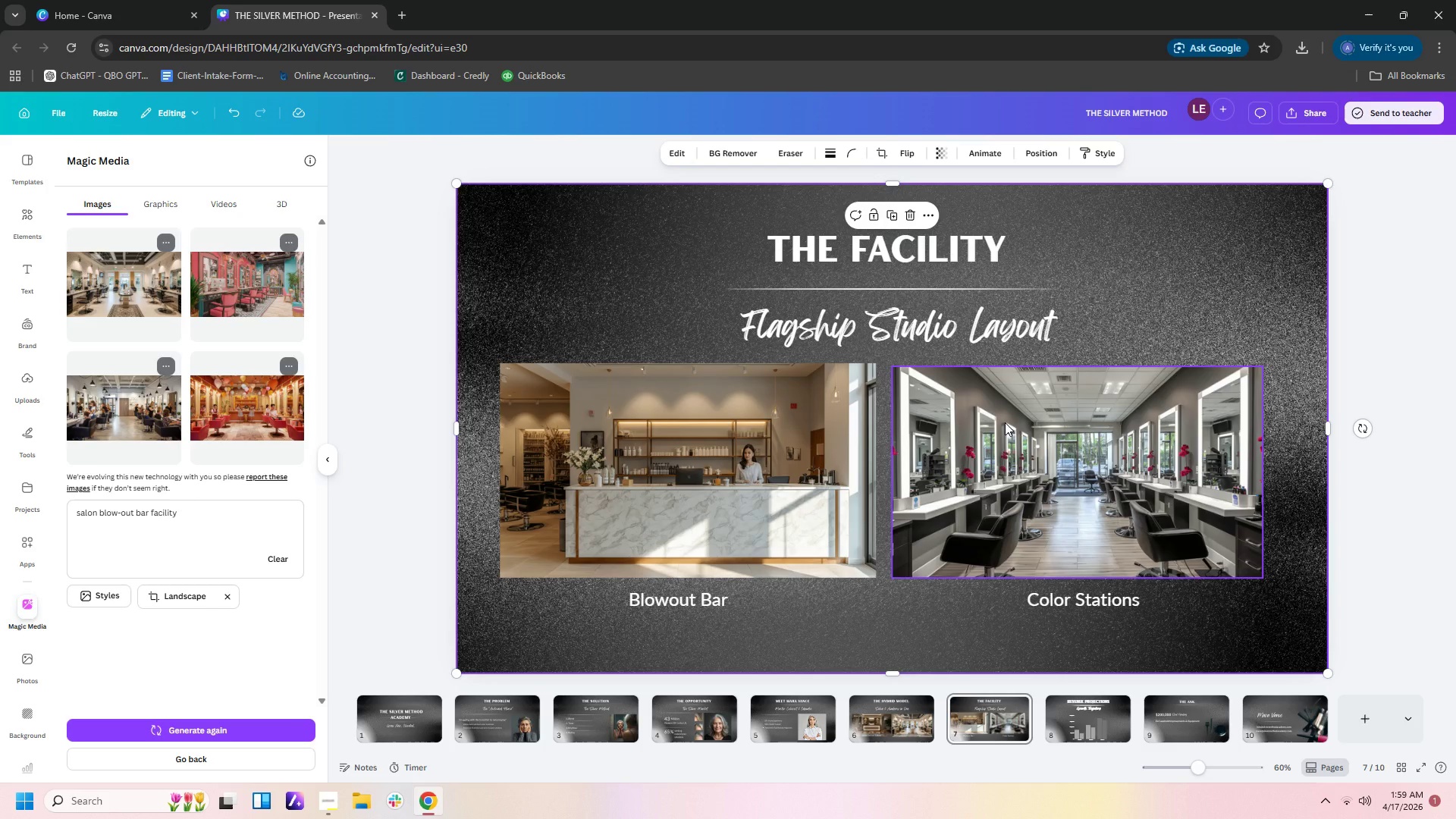 
wait(5.14)
 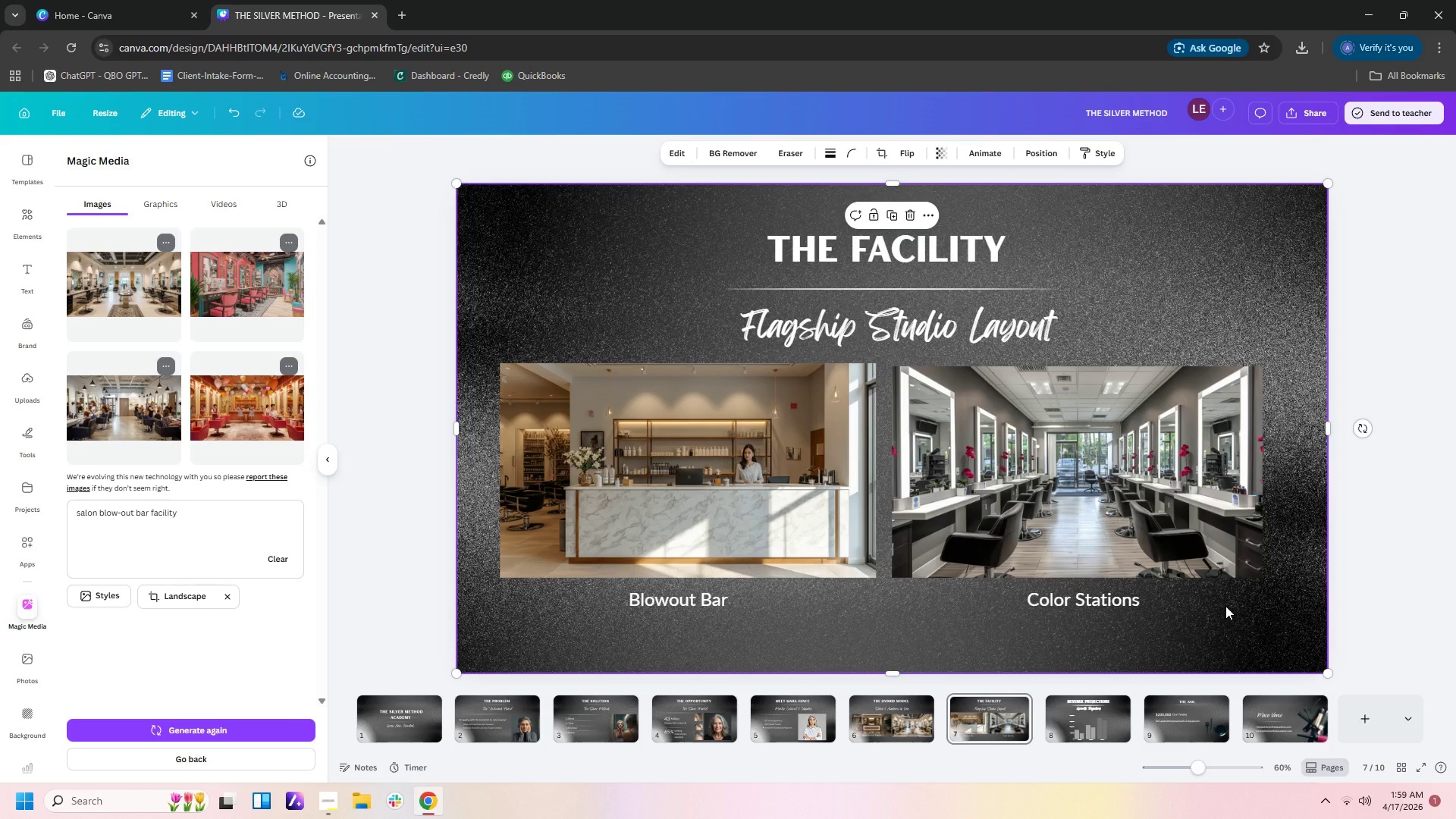 
left_click([1005, 422])
 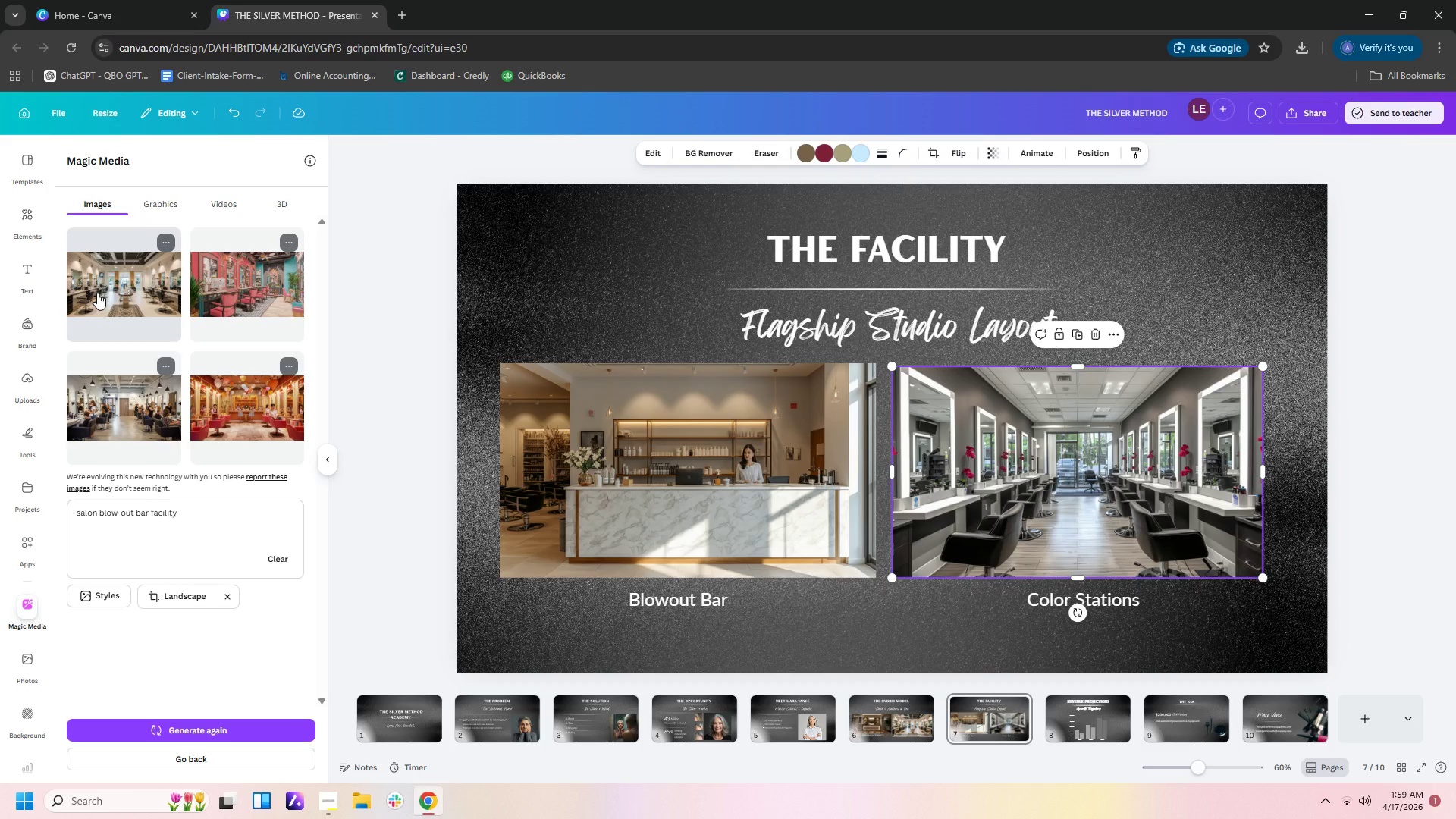 
left_click([97, 293])
 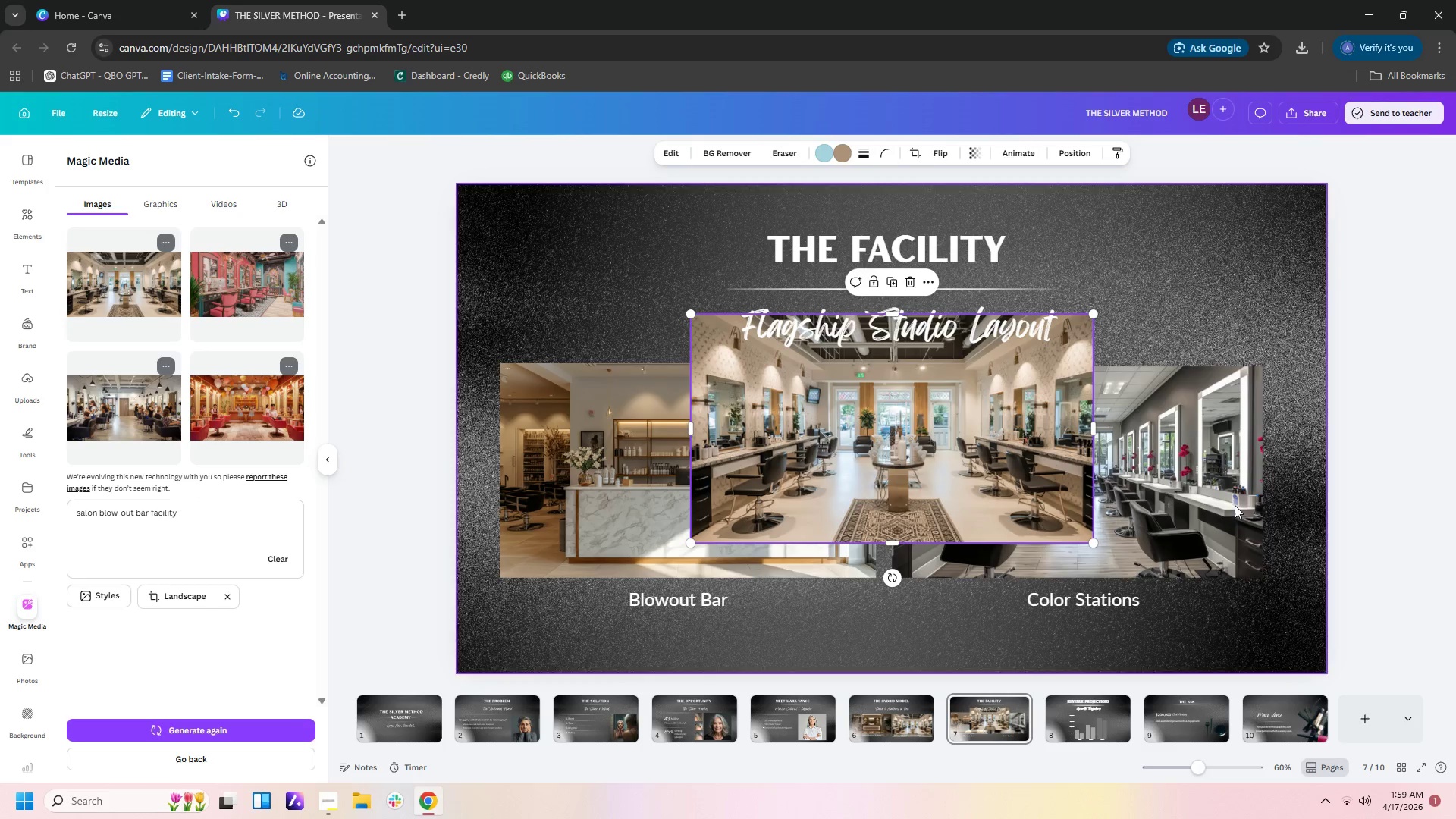 
left_click([1182, 497])
 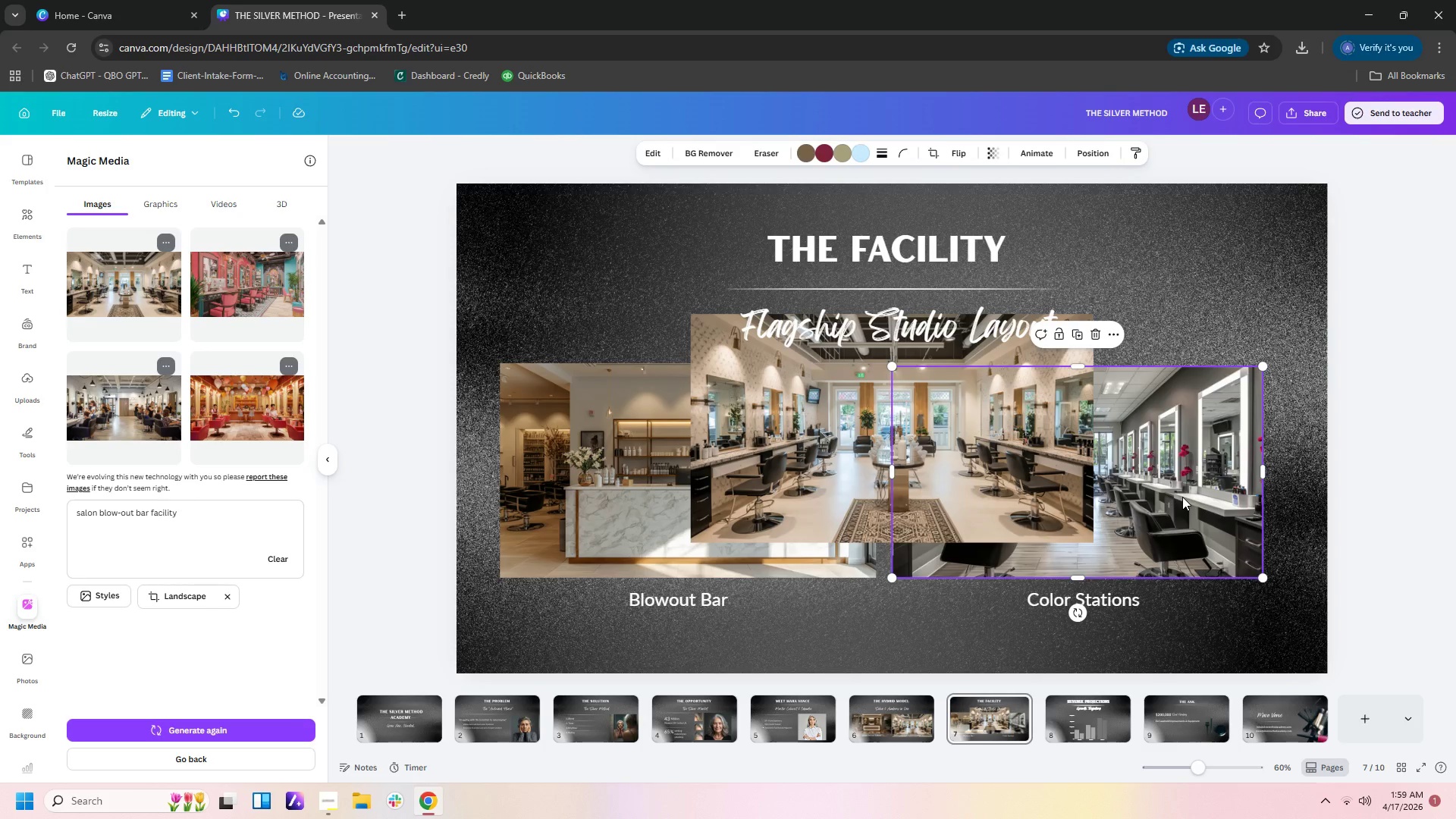 
key(Delete)
 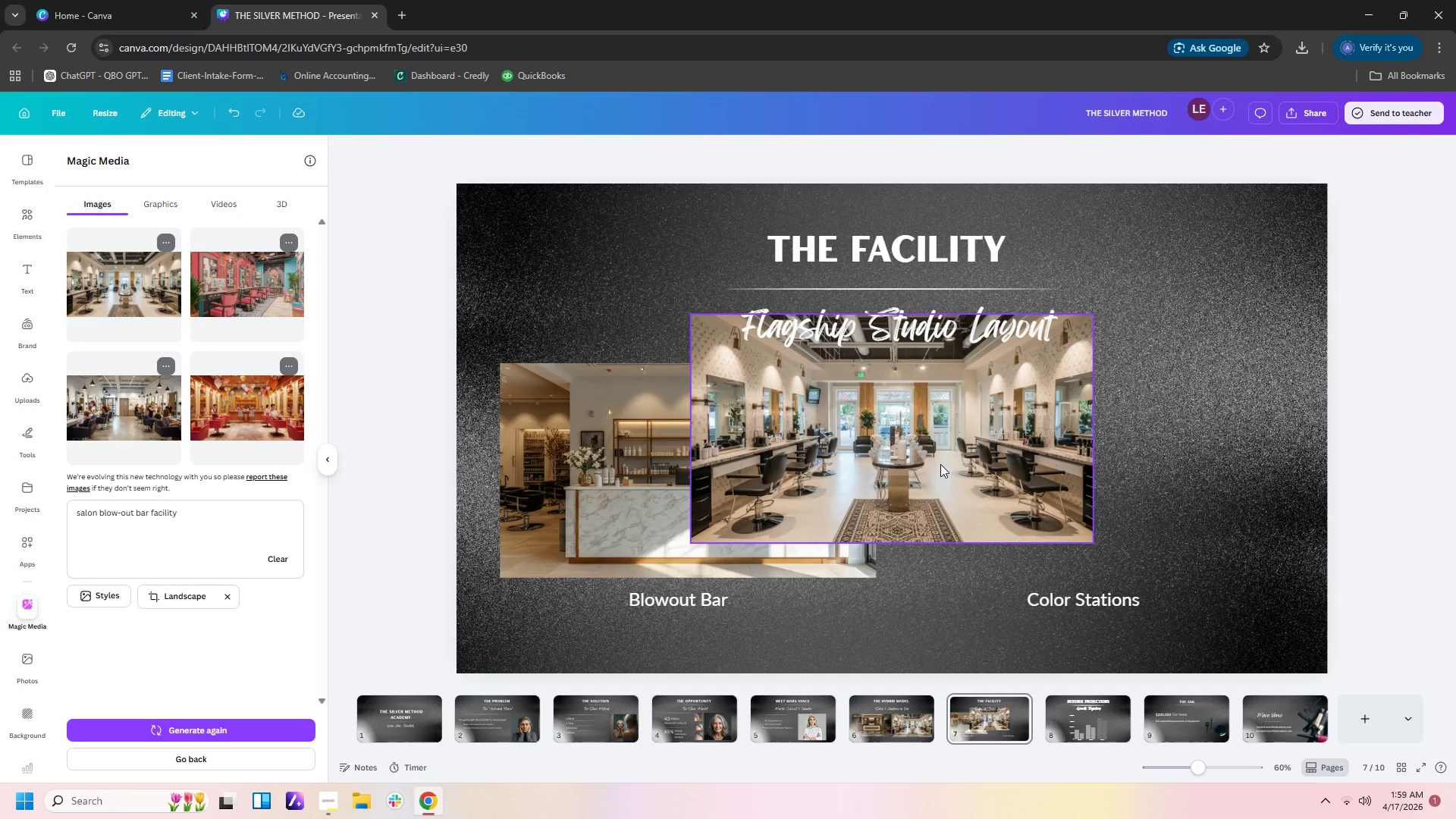 
left_click_drag(start_coordinate=[940, 464], to_coordinate=[1142, 513])
 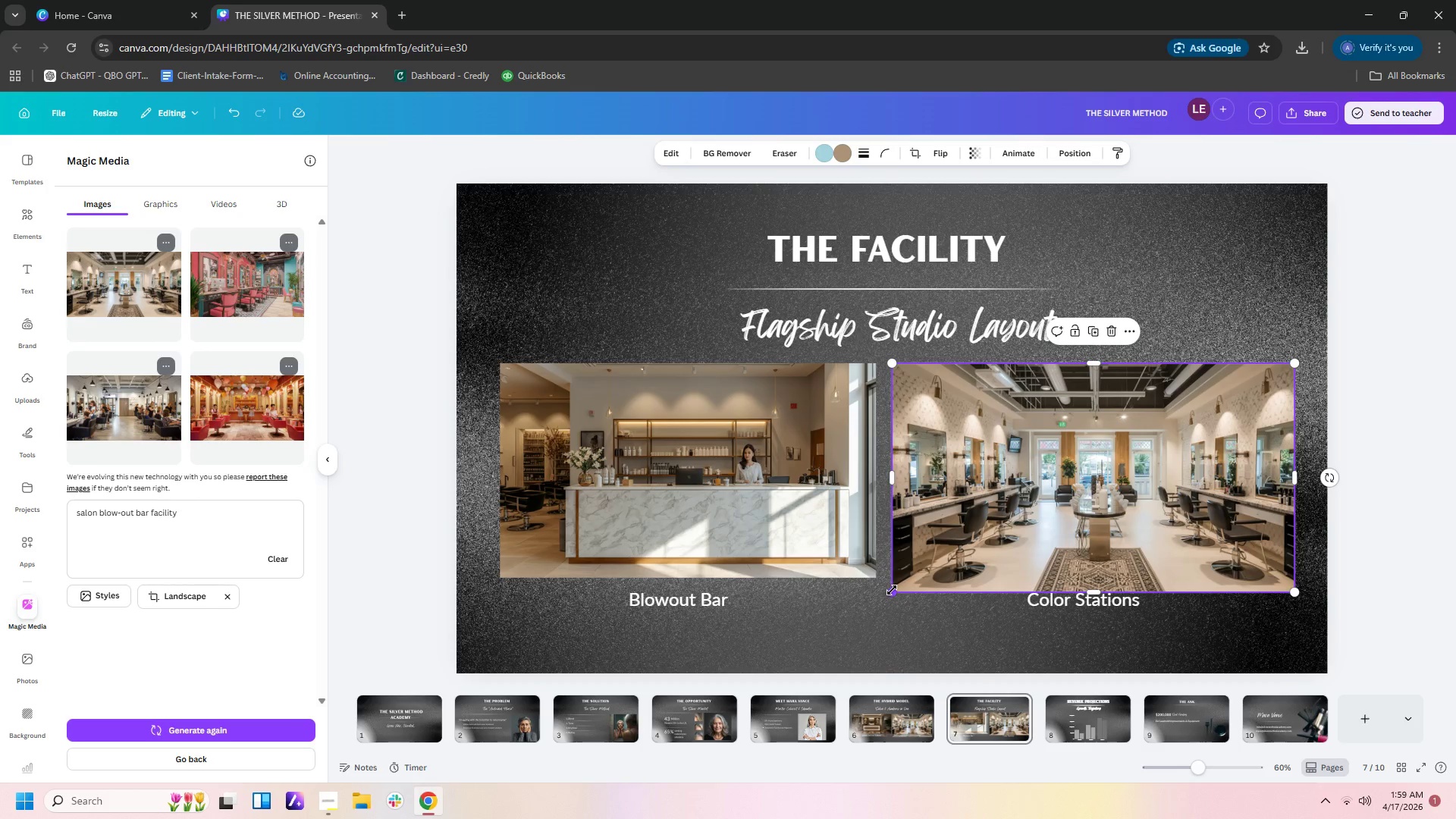 
left_click_drag(start_coordinate=[892, 590], to_coordinate=[912, 566])
 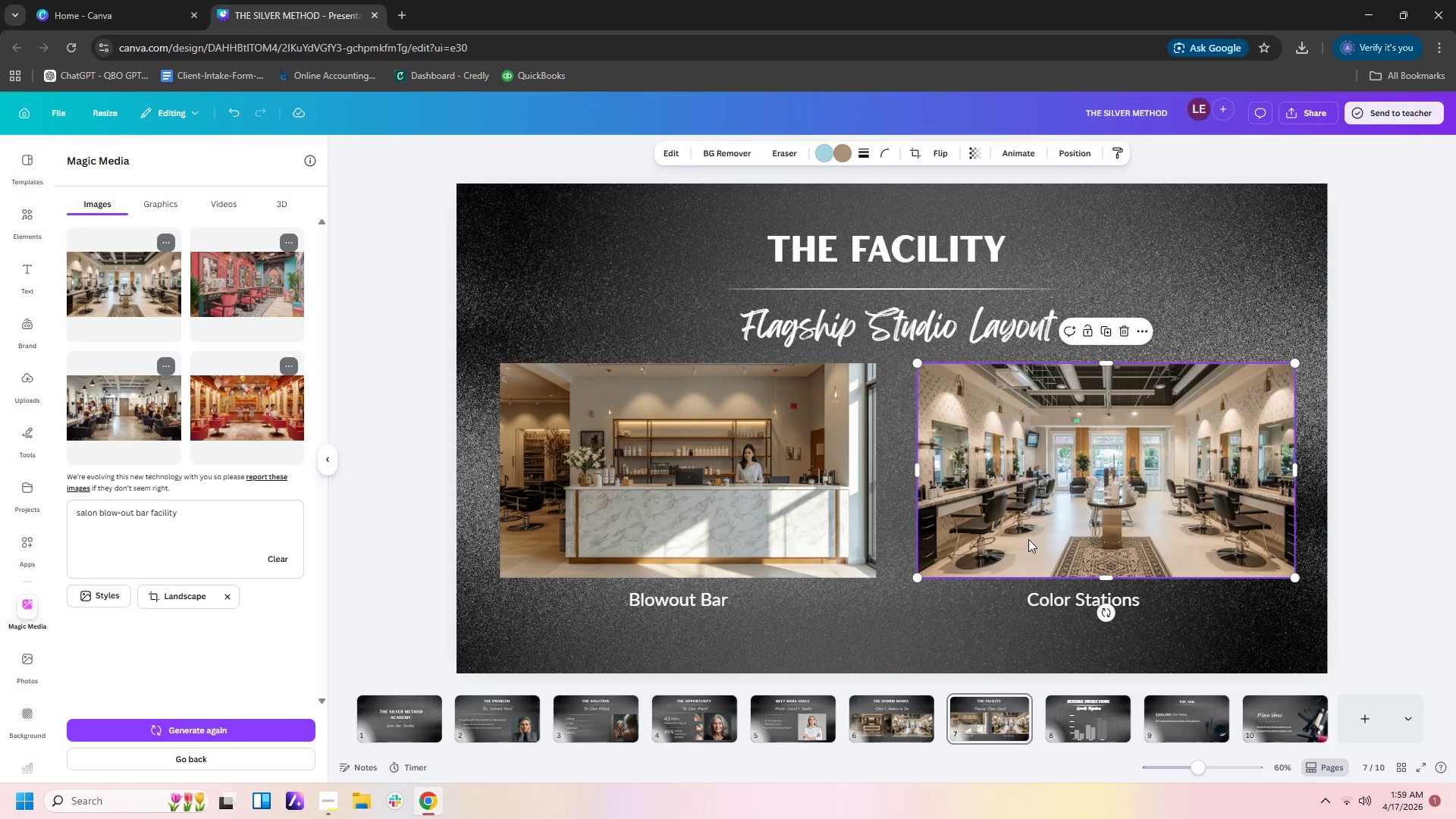 
left_click_drag(start_coordinate=[1028, 539], to_coordinate=[1012, 539])
 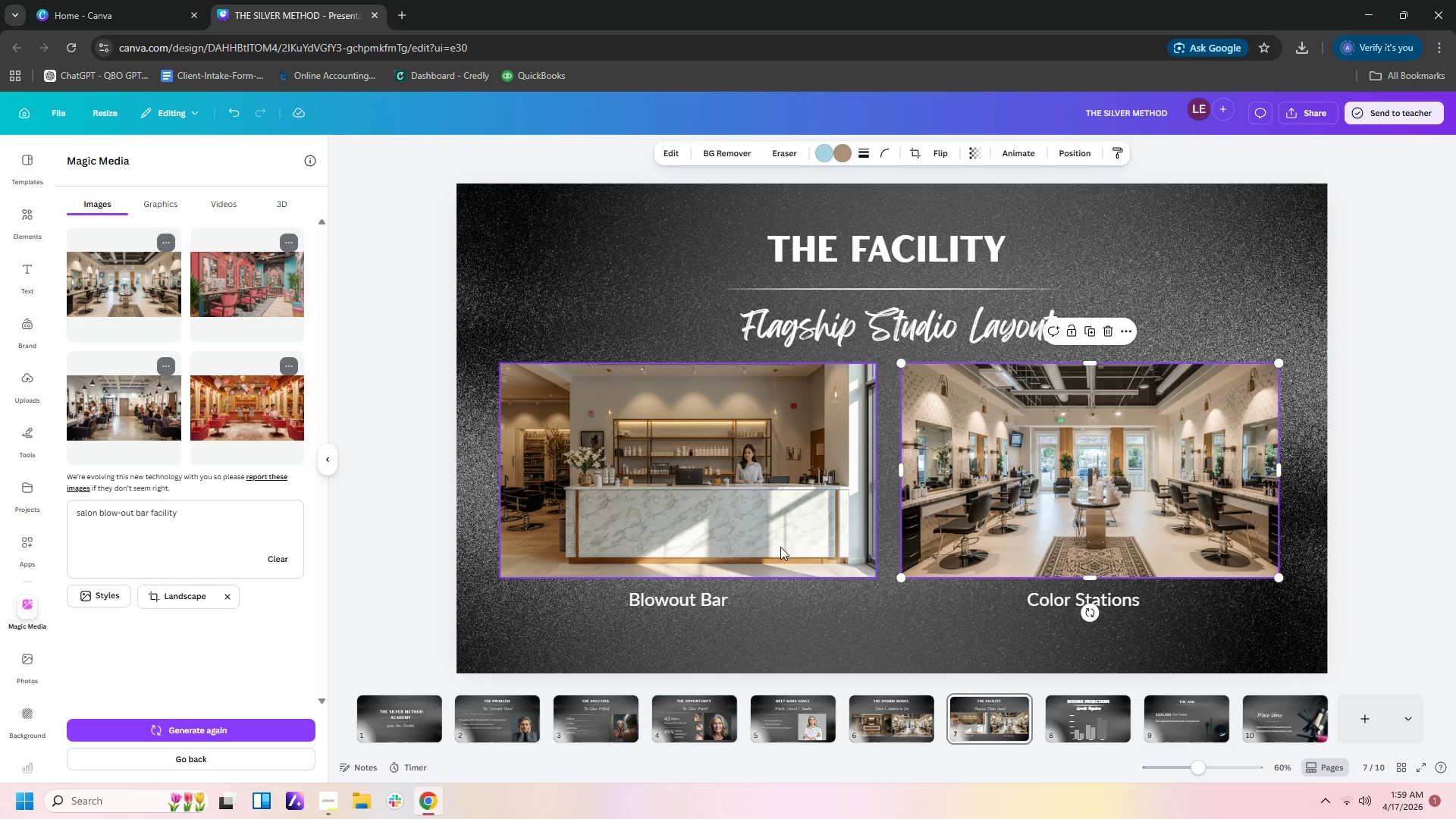 
left_click_drag(start_coordinate=[777, 543], to_coordinate=[787, 541])
 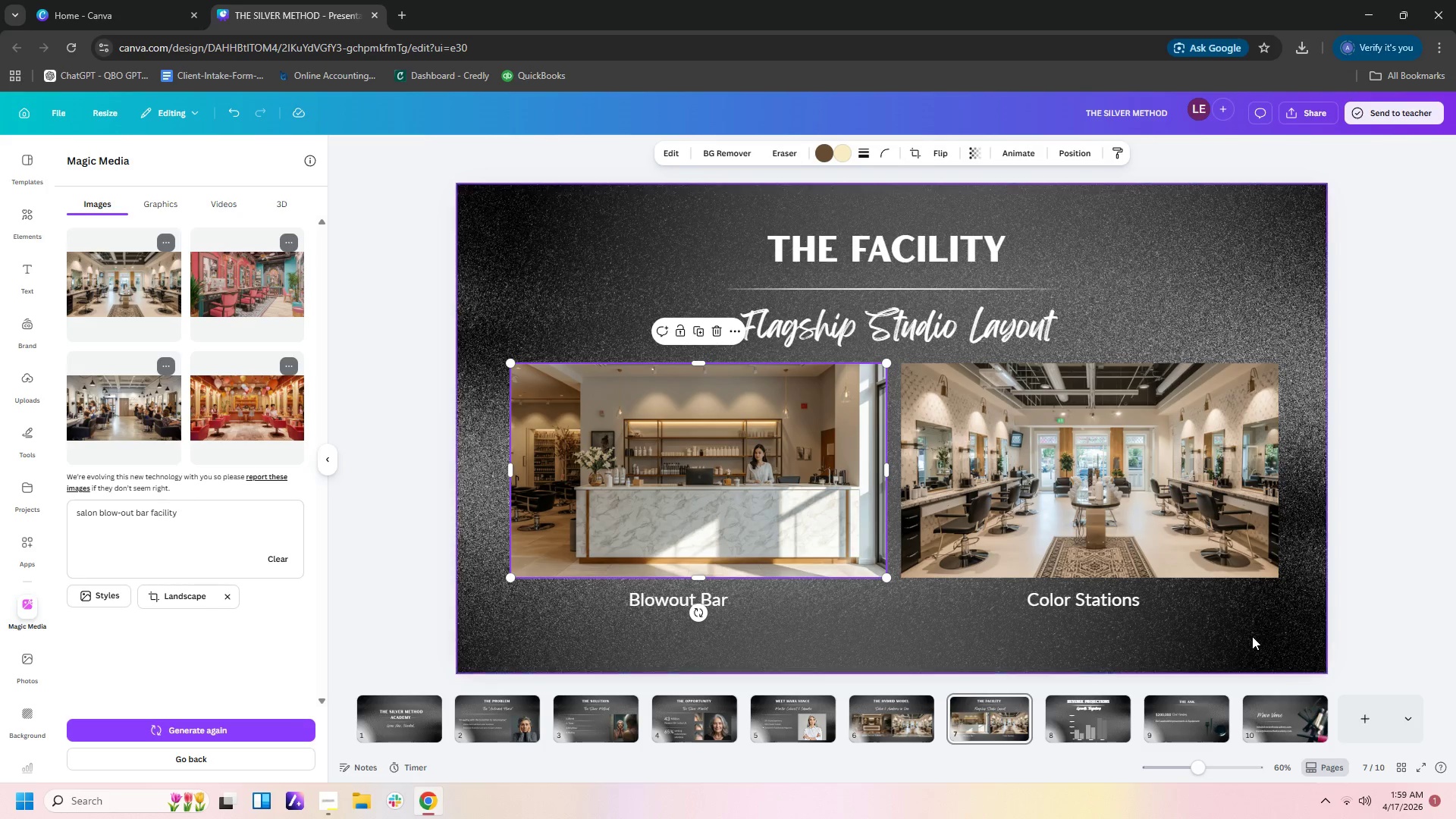 
left_click([1252, 636])
 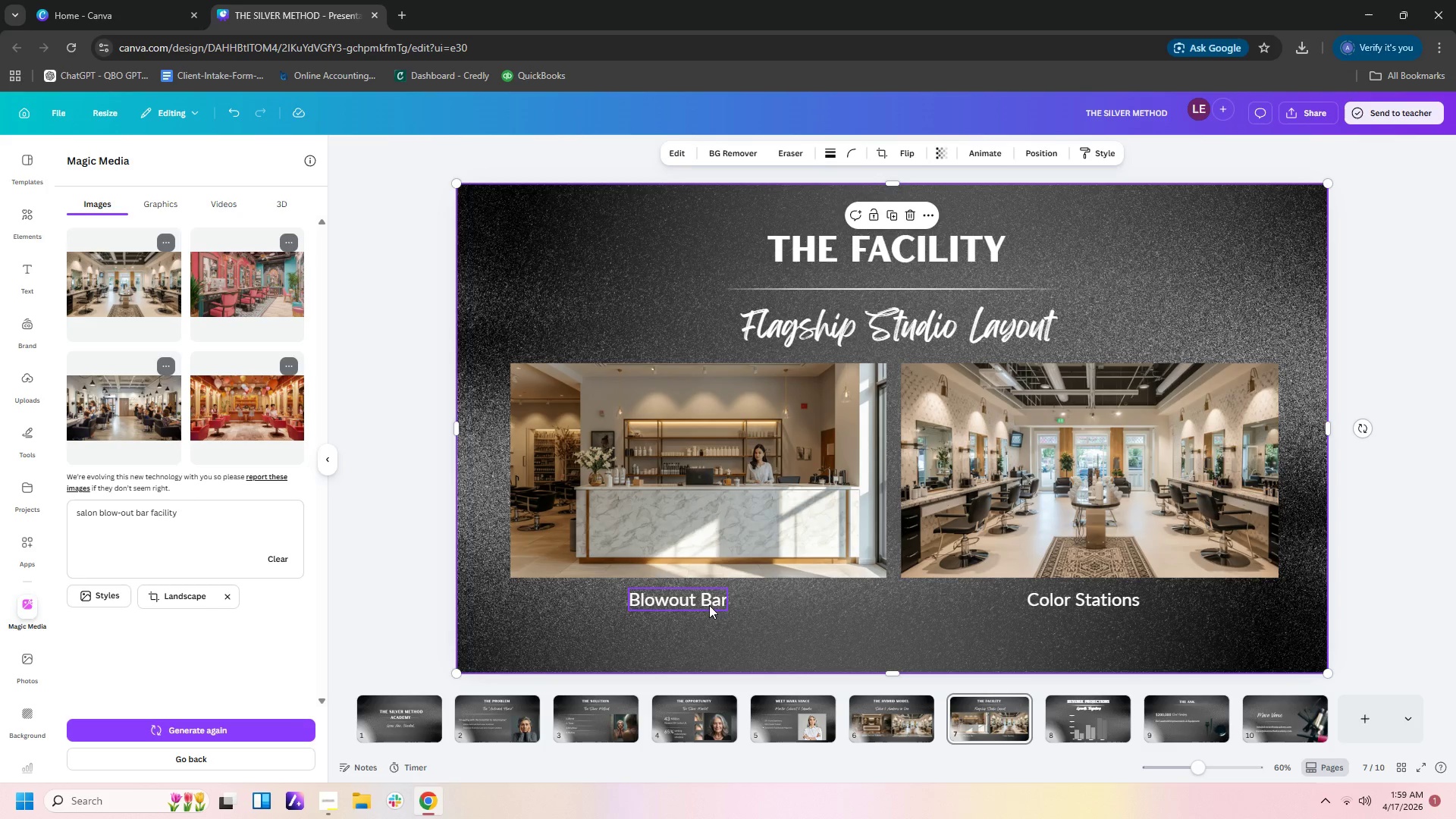 
left_click_drag(start_coordinate=[708, 605], to_coordinate=[717, 605])
 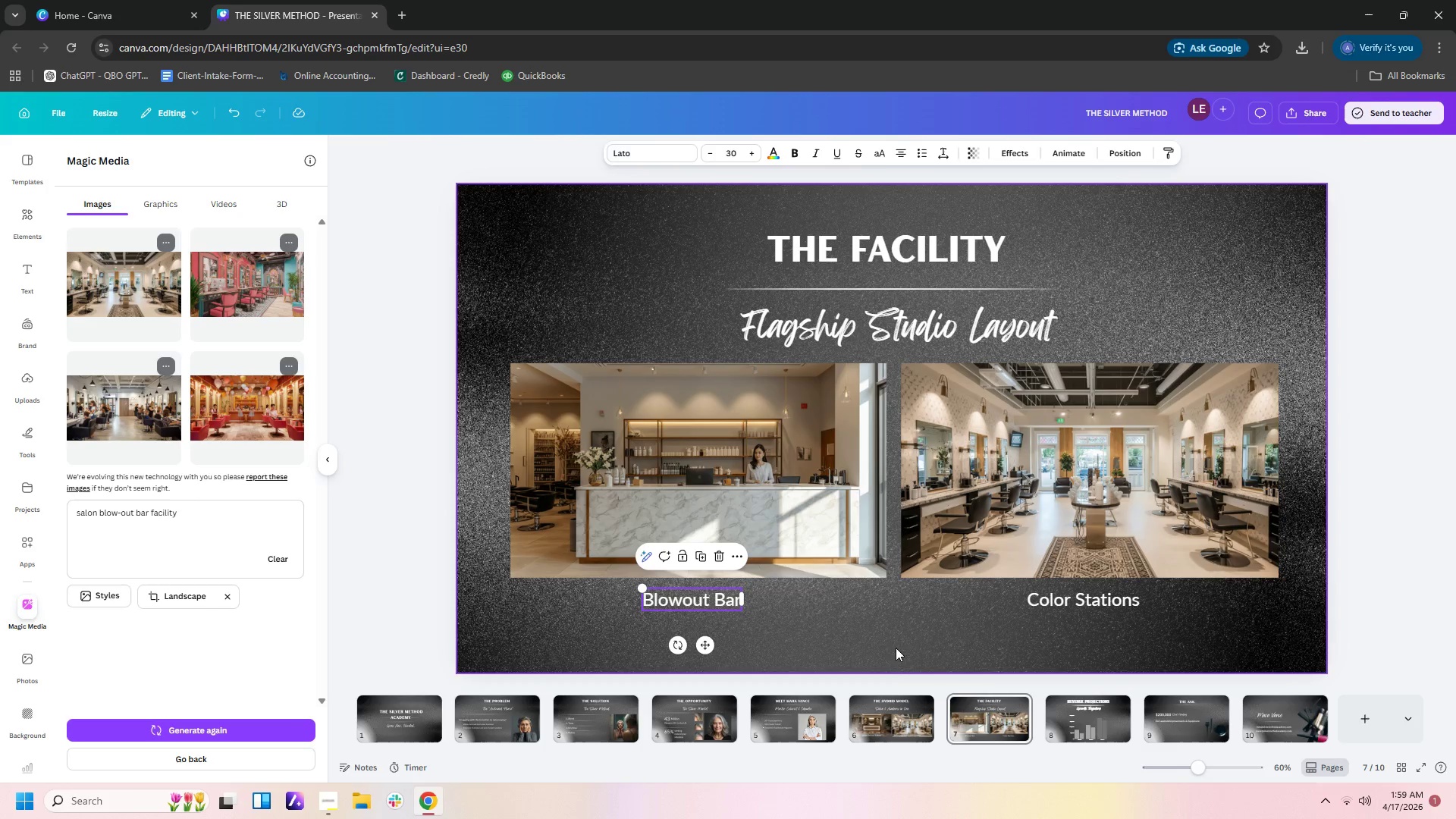 
left_click([896, 648])
 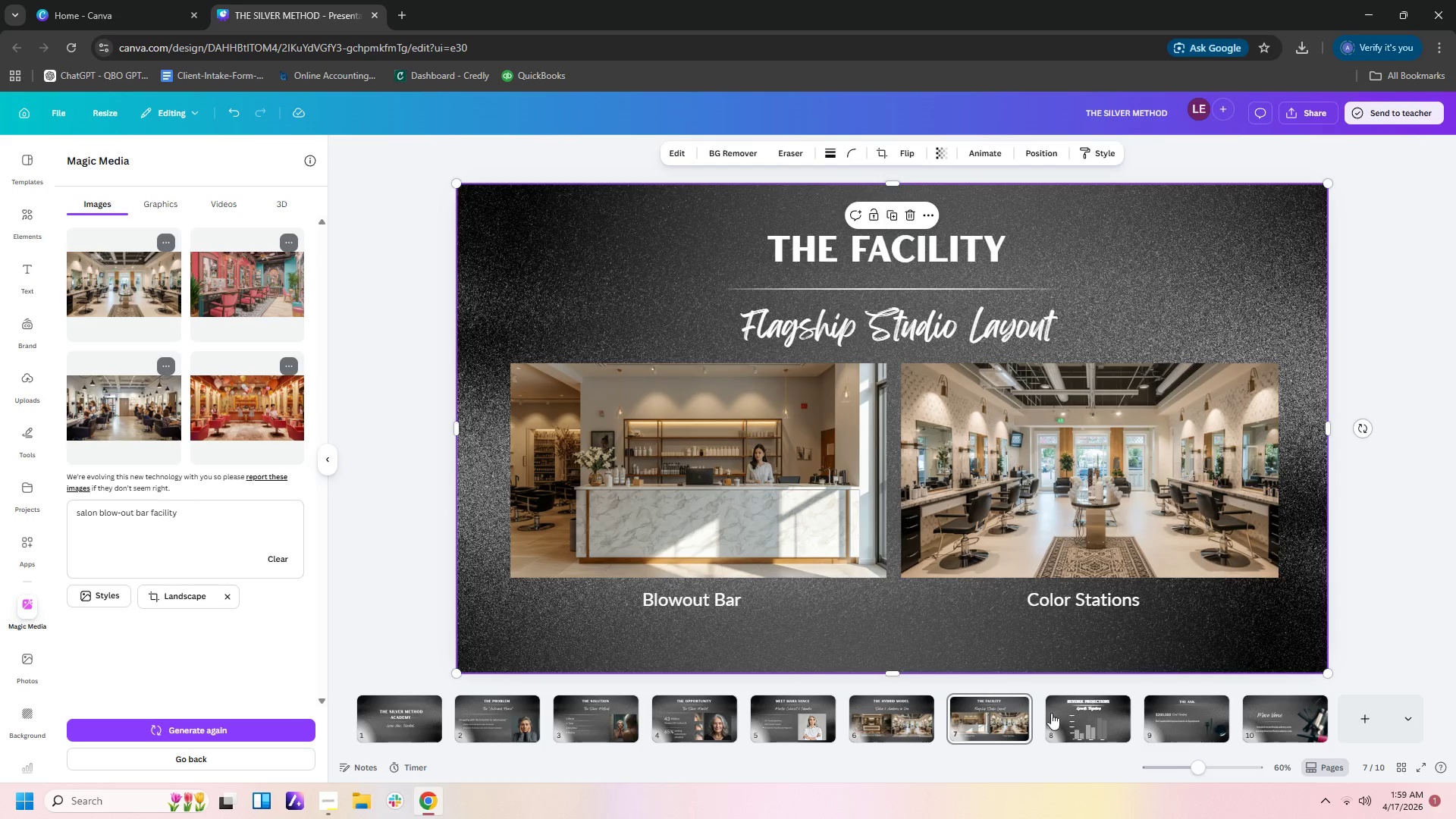 
left_click([1097, 724])
 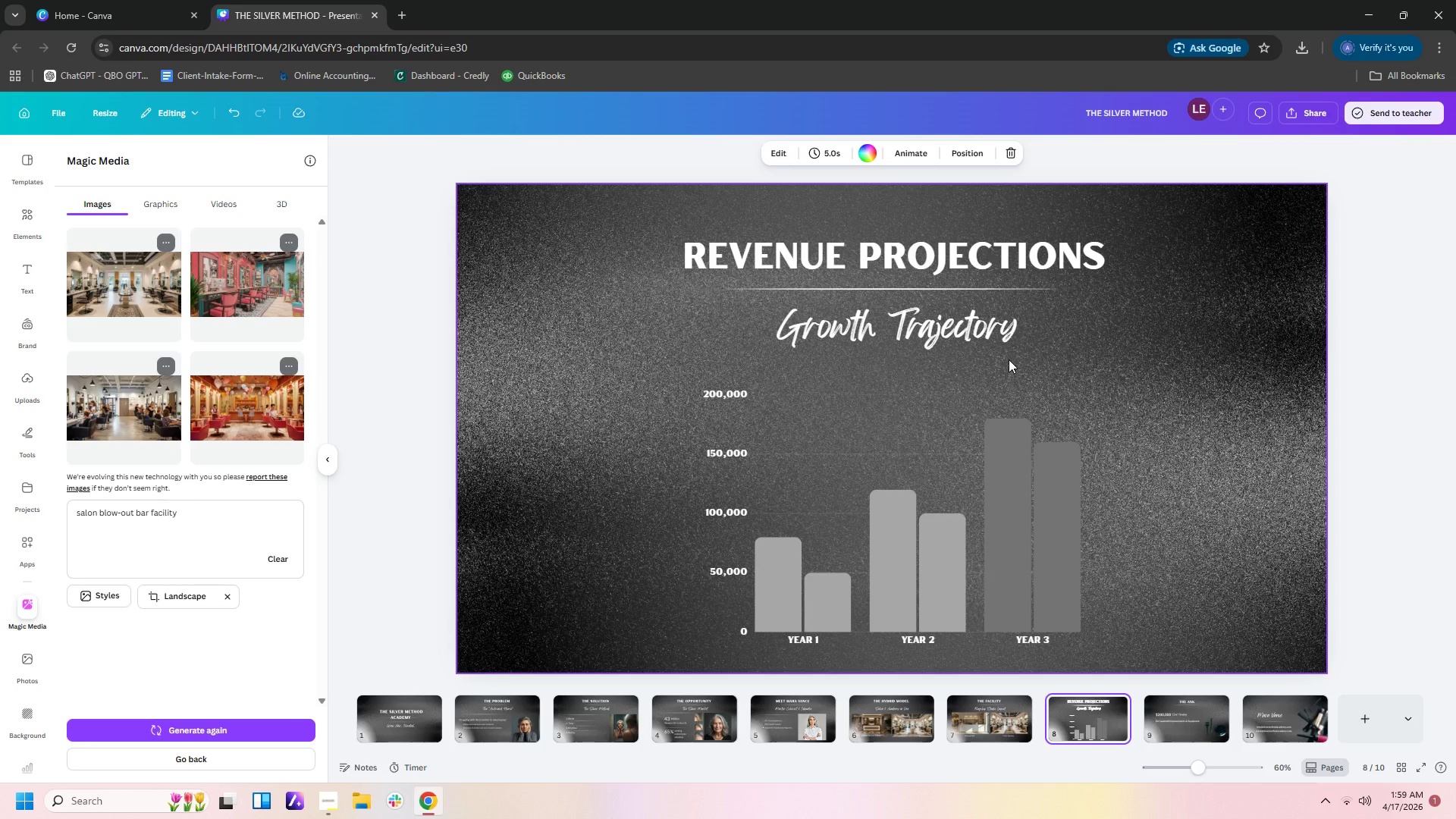 
wait(5.56)
 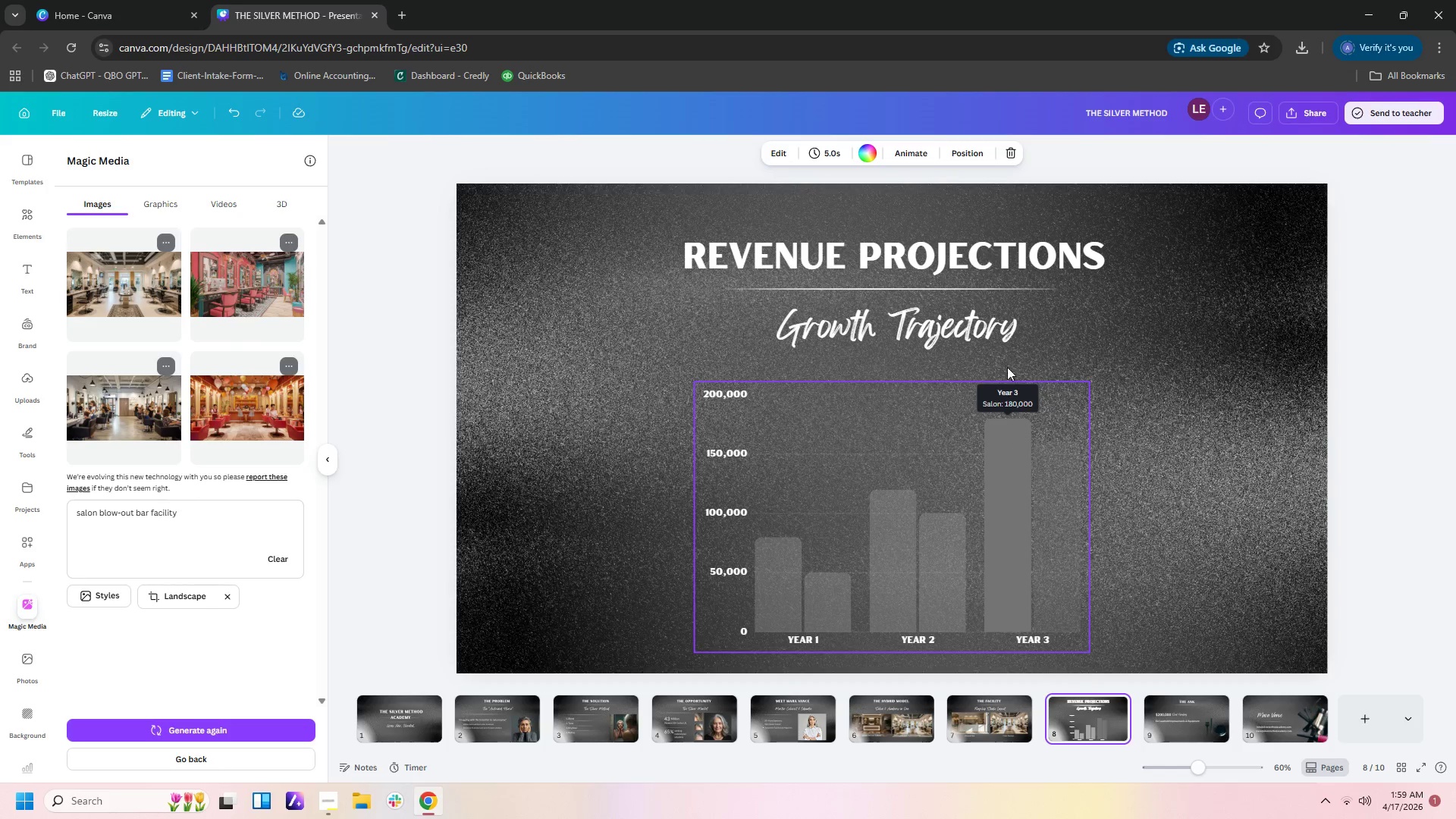 
left_click([1220, 733])
 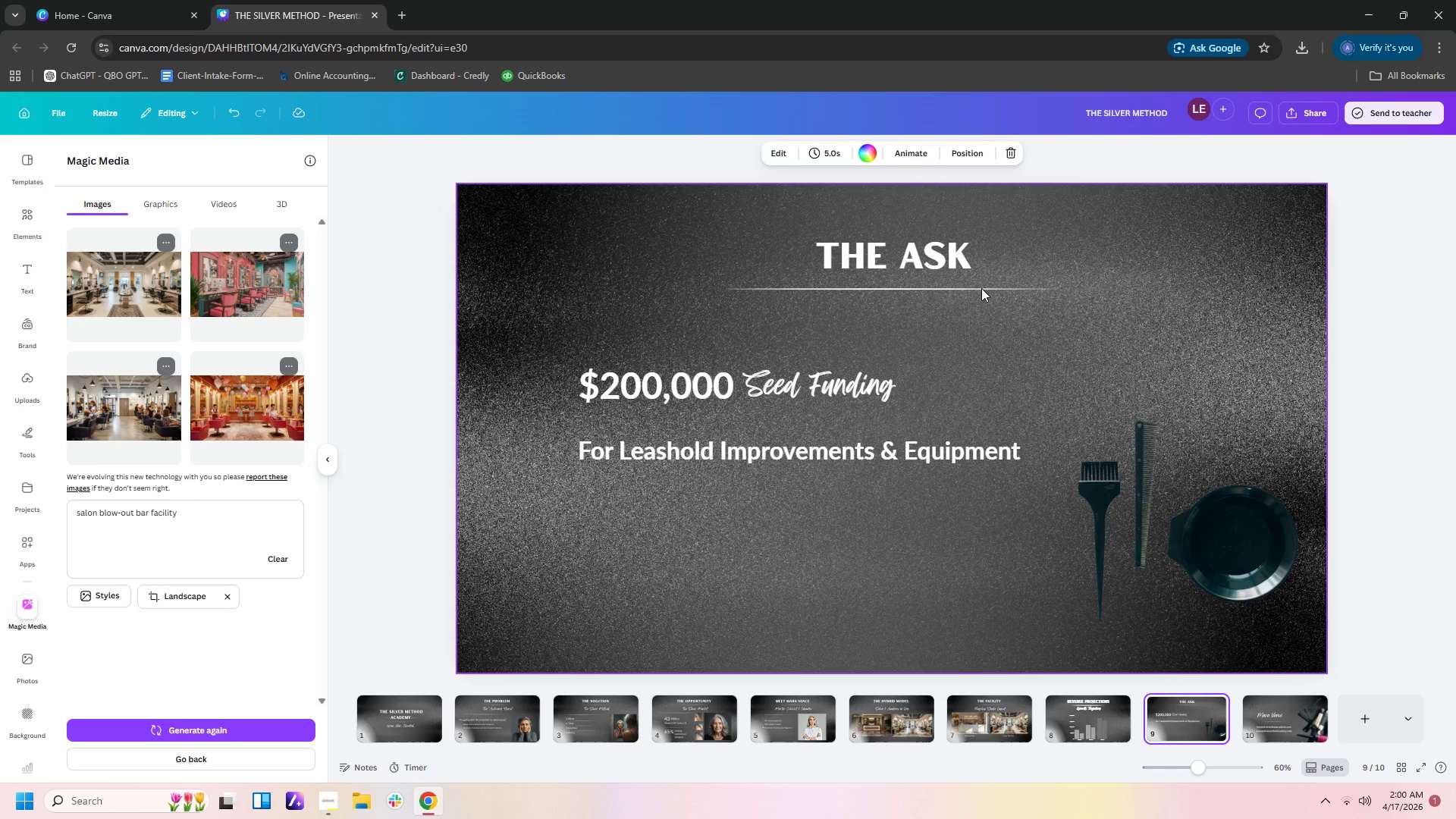 
double_click([666, 450])
 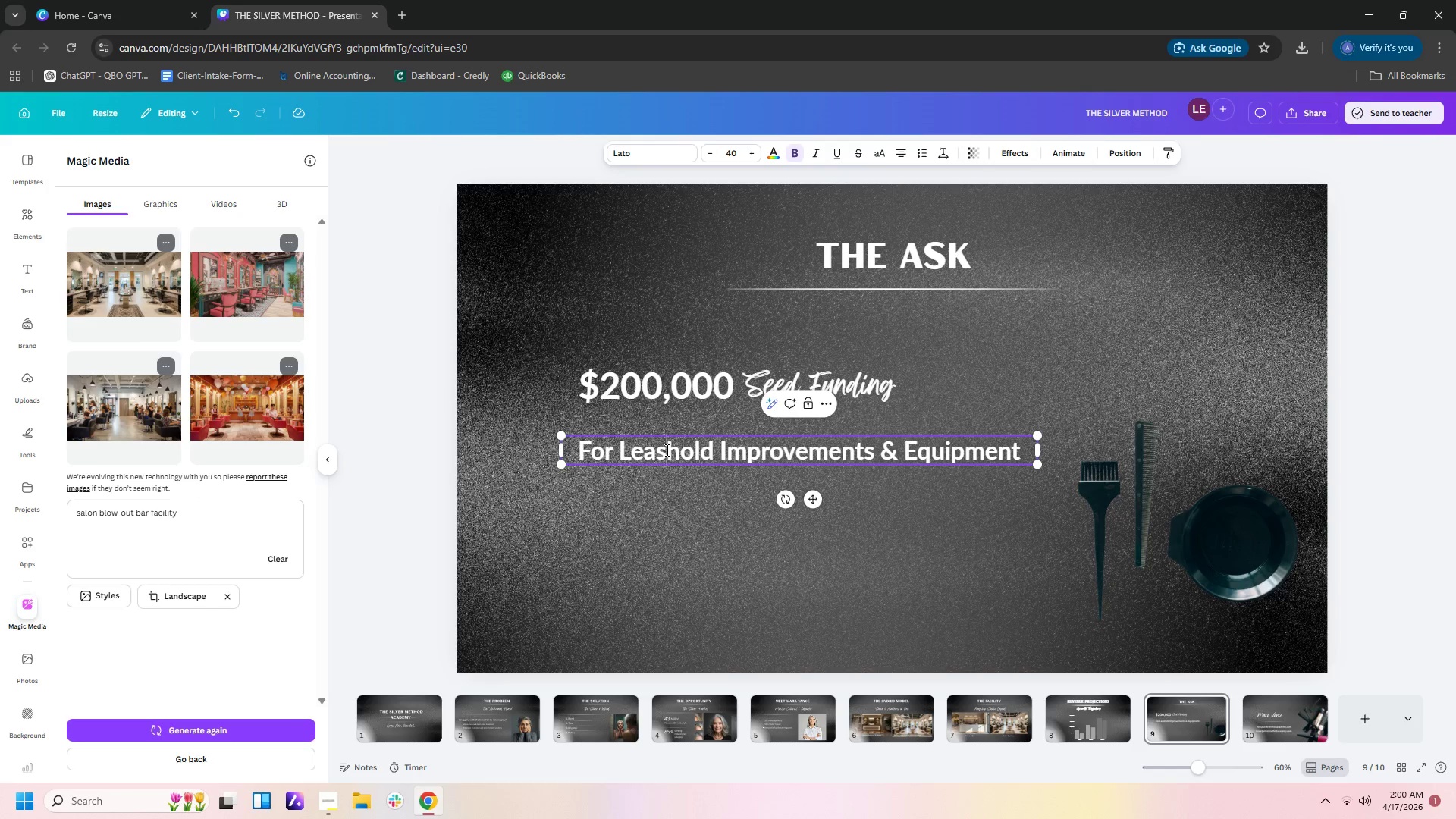 
triple_click([666, 450])
 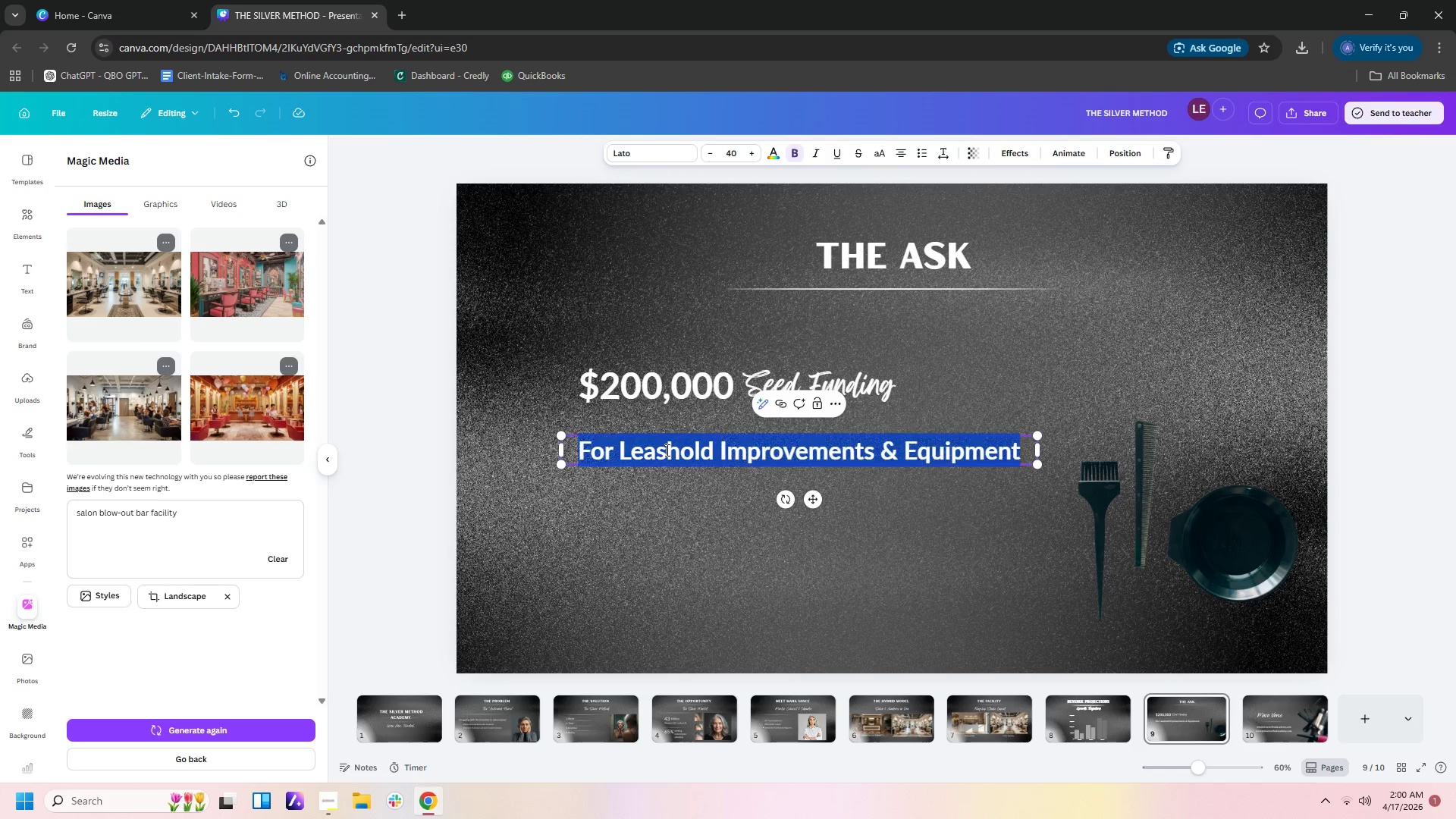 
triple_click([666, 450])
 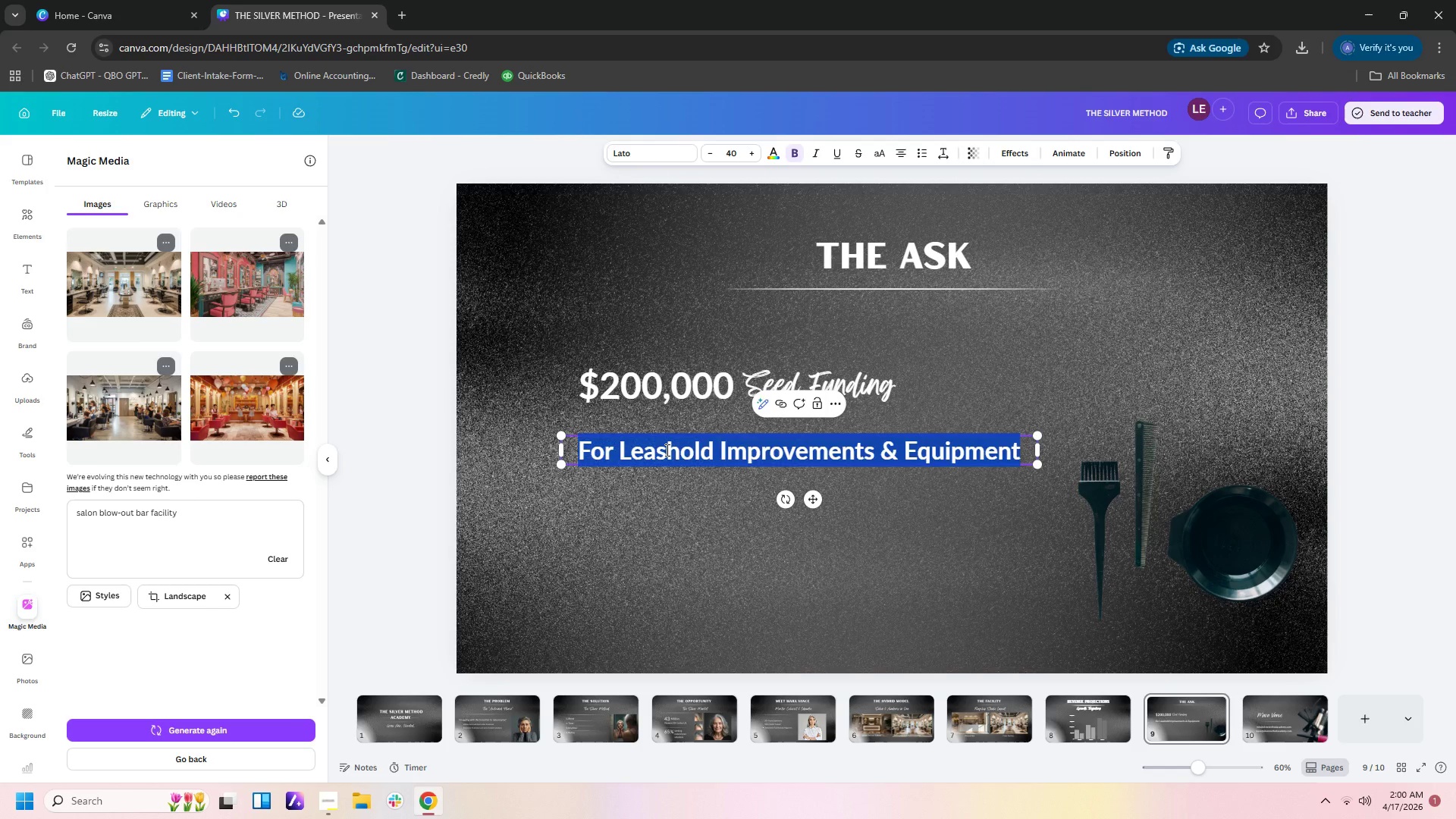 
left_click([666, 450])
 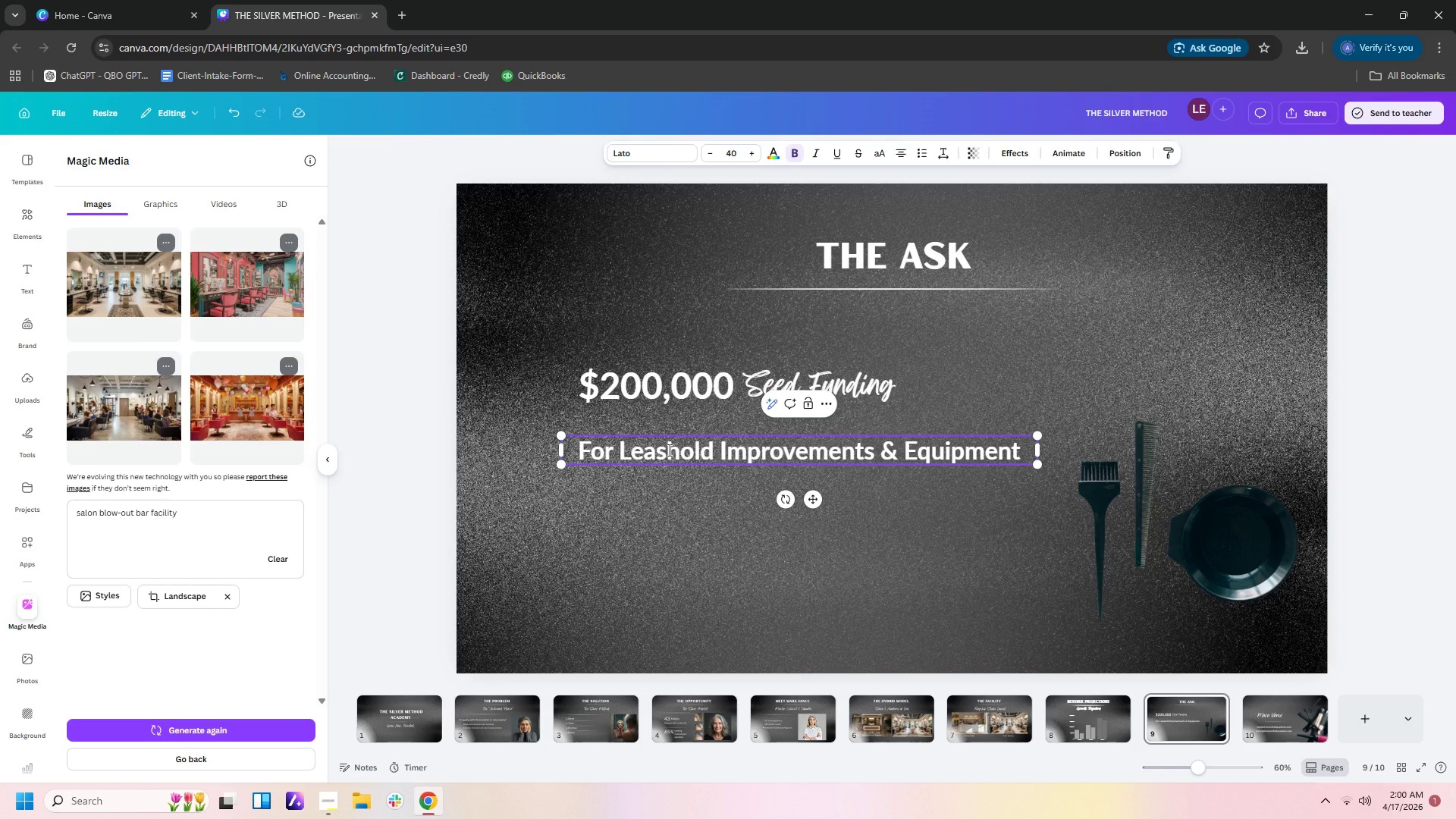 
key(E)
 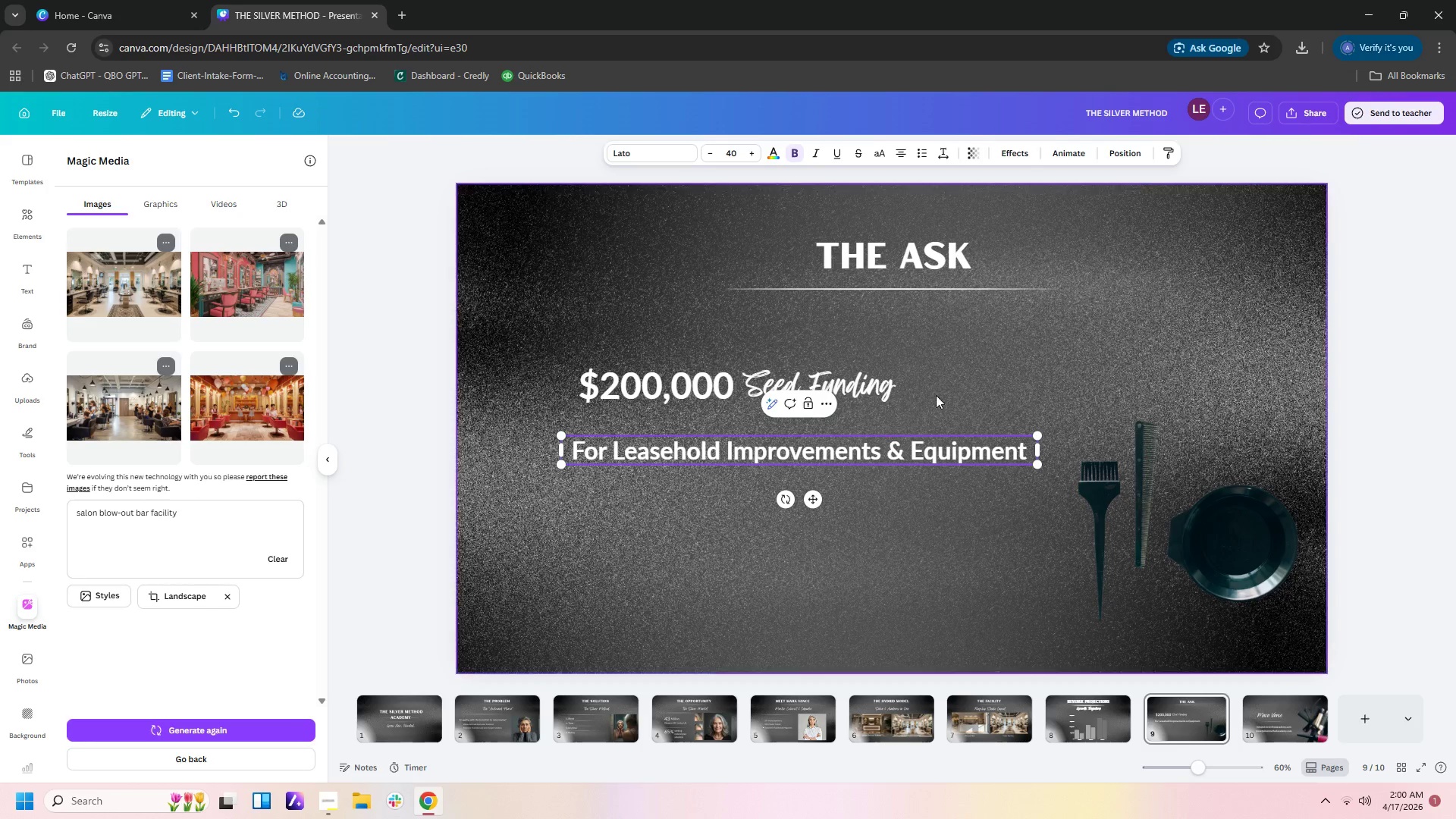 
left_click([949, 374])
 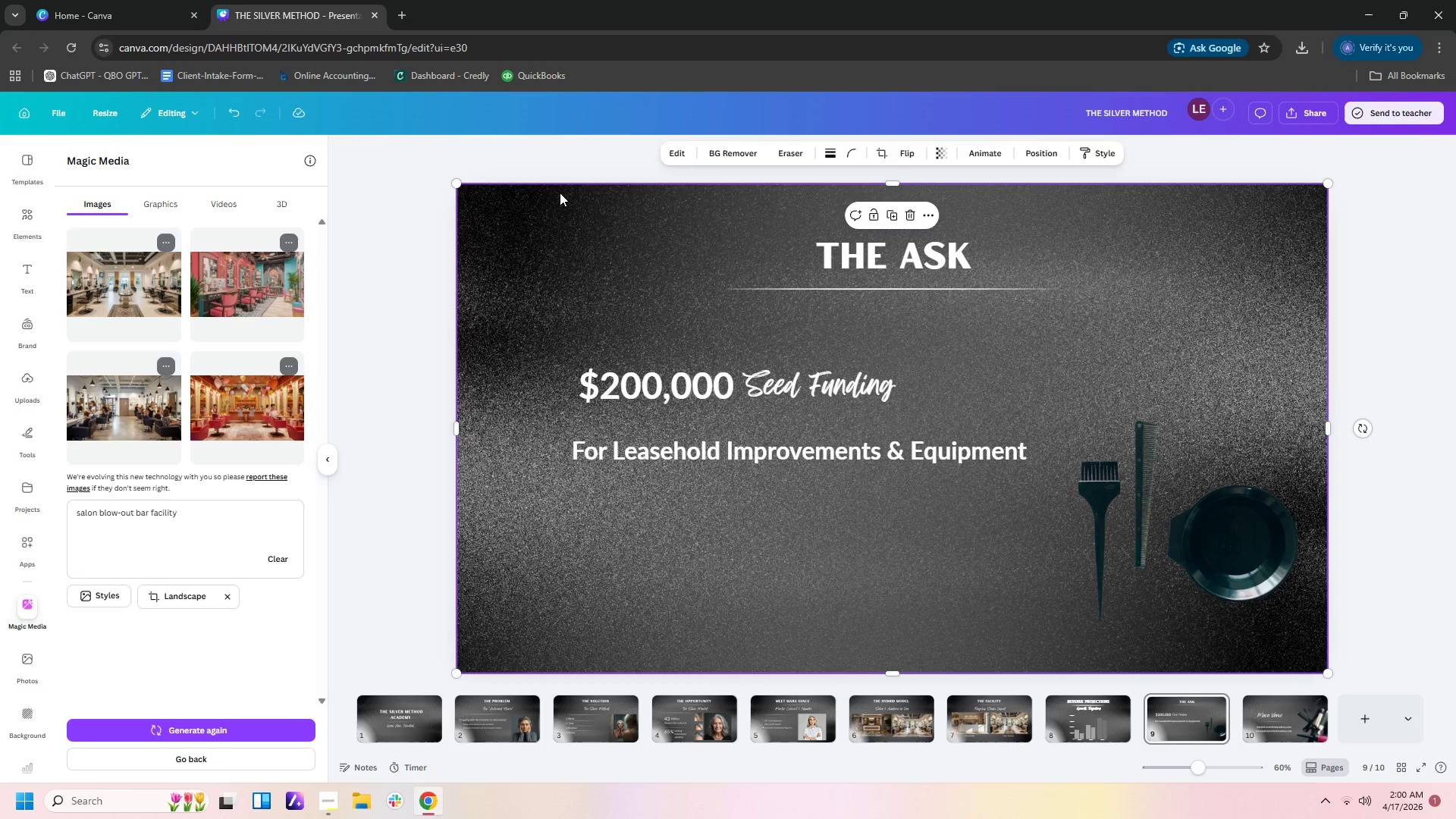 
left_click([551, 158])
 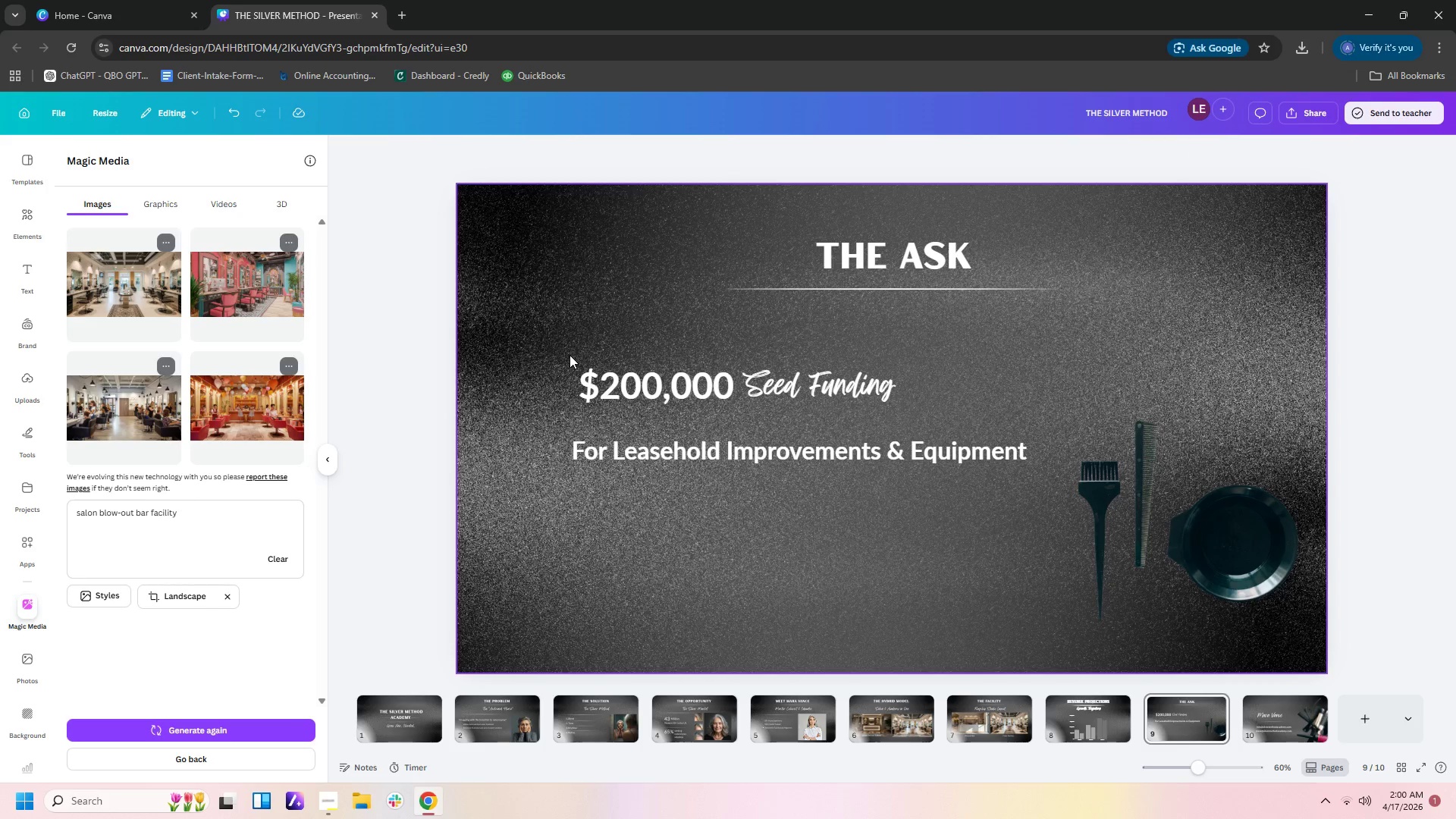 
left_click_drag(start_coordinate=[570, 355], to_coordinate=[776, 508])
 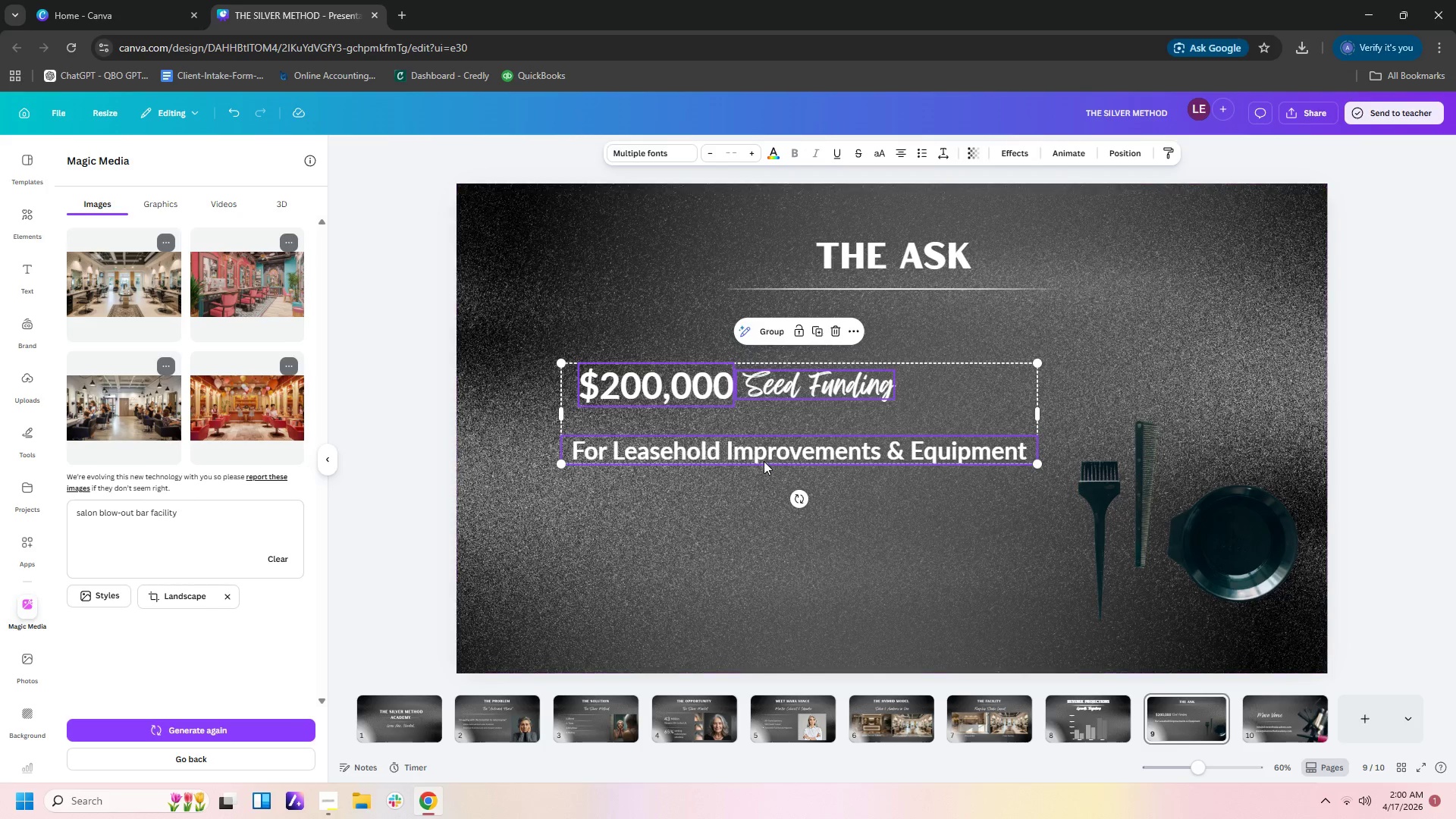 
left_click_drag(start_coordinate=[764, 460], to_coordinate=[751, 500])
 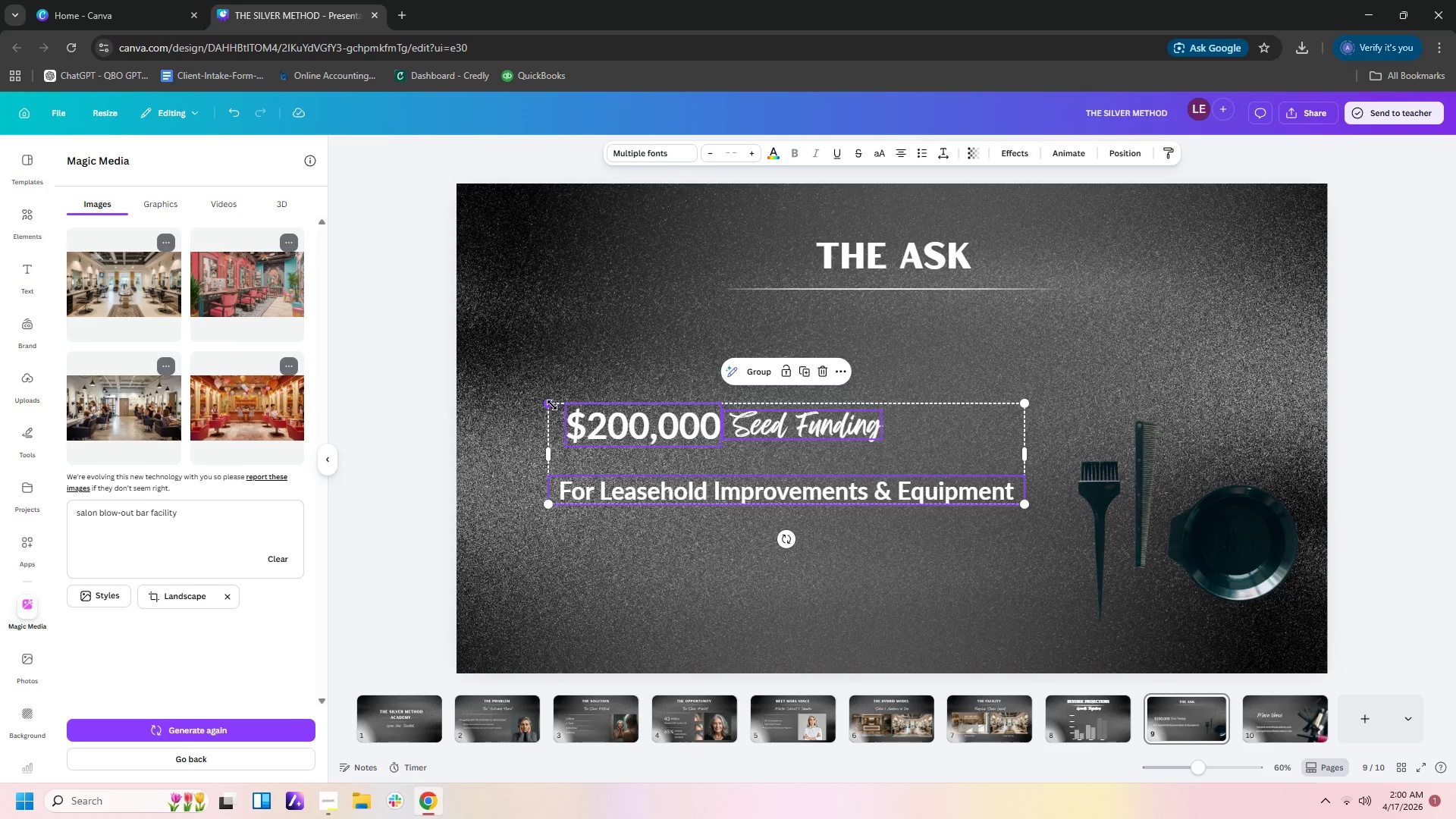 
left_click([548, 404])
 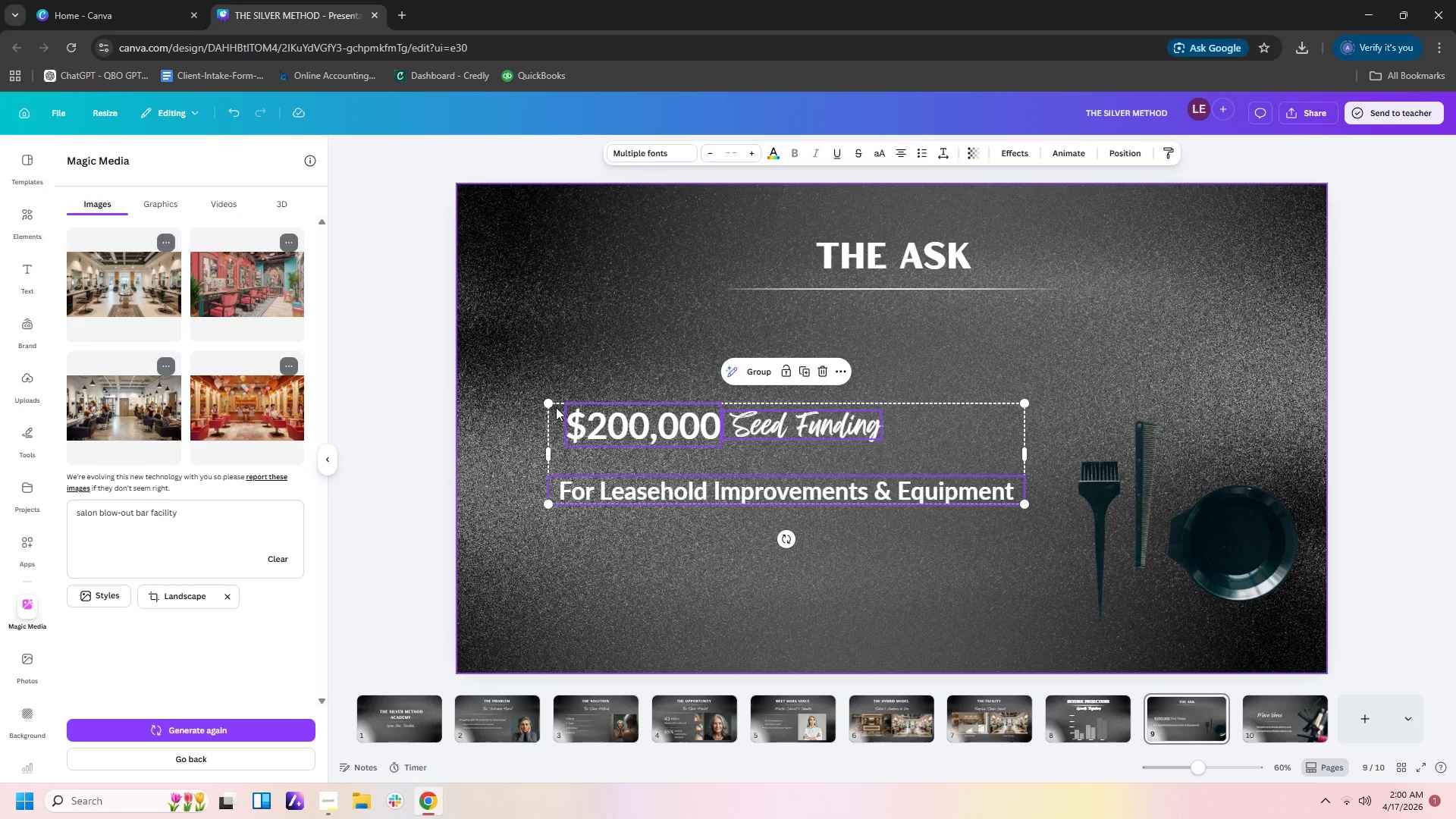 
left_click_drag(start_coordinate=[547, 400], to_coordinate=[526, 384])
 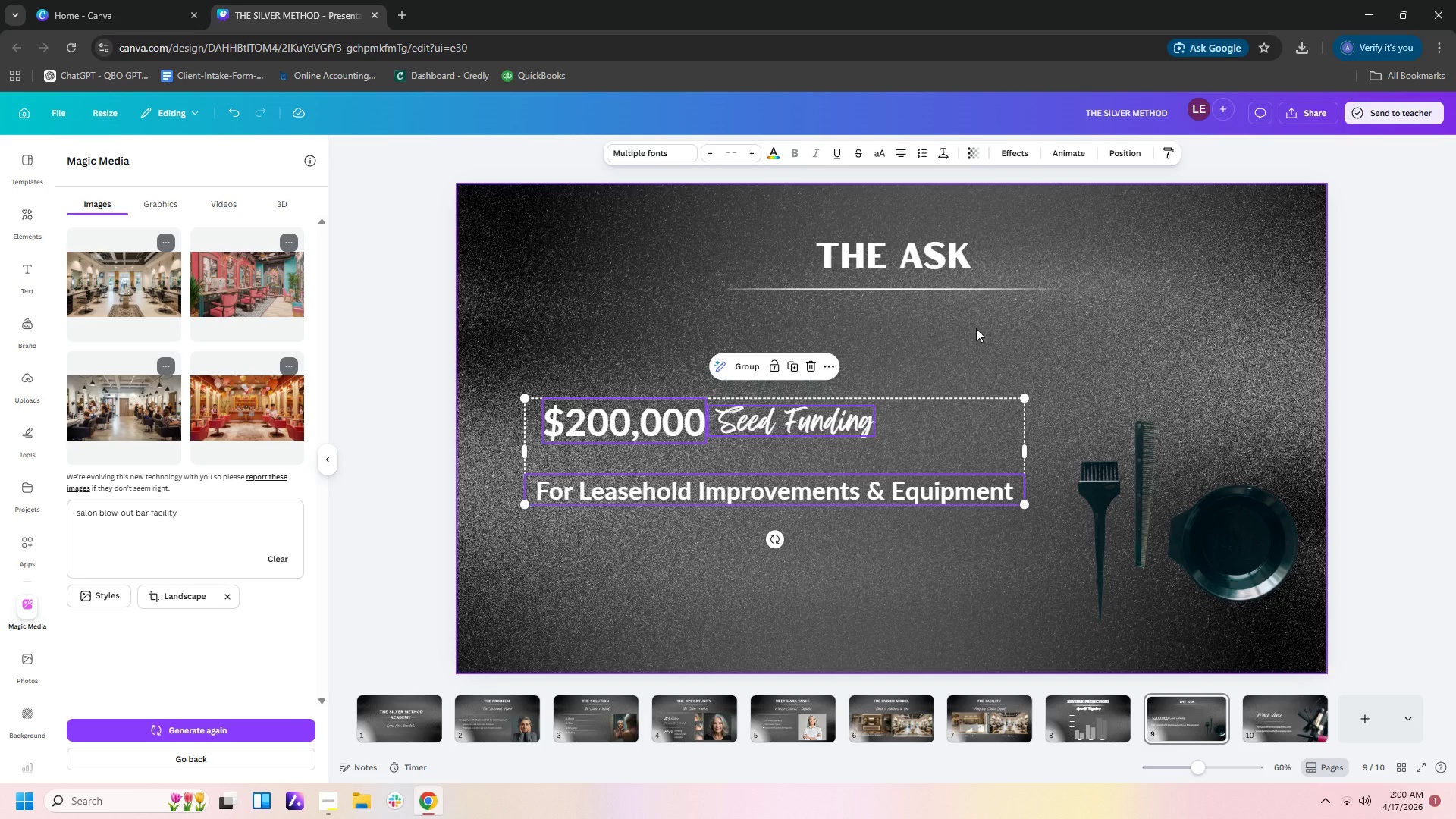 
left_click([976, 328])
 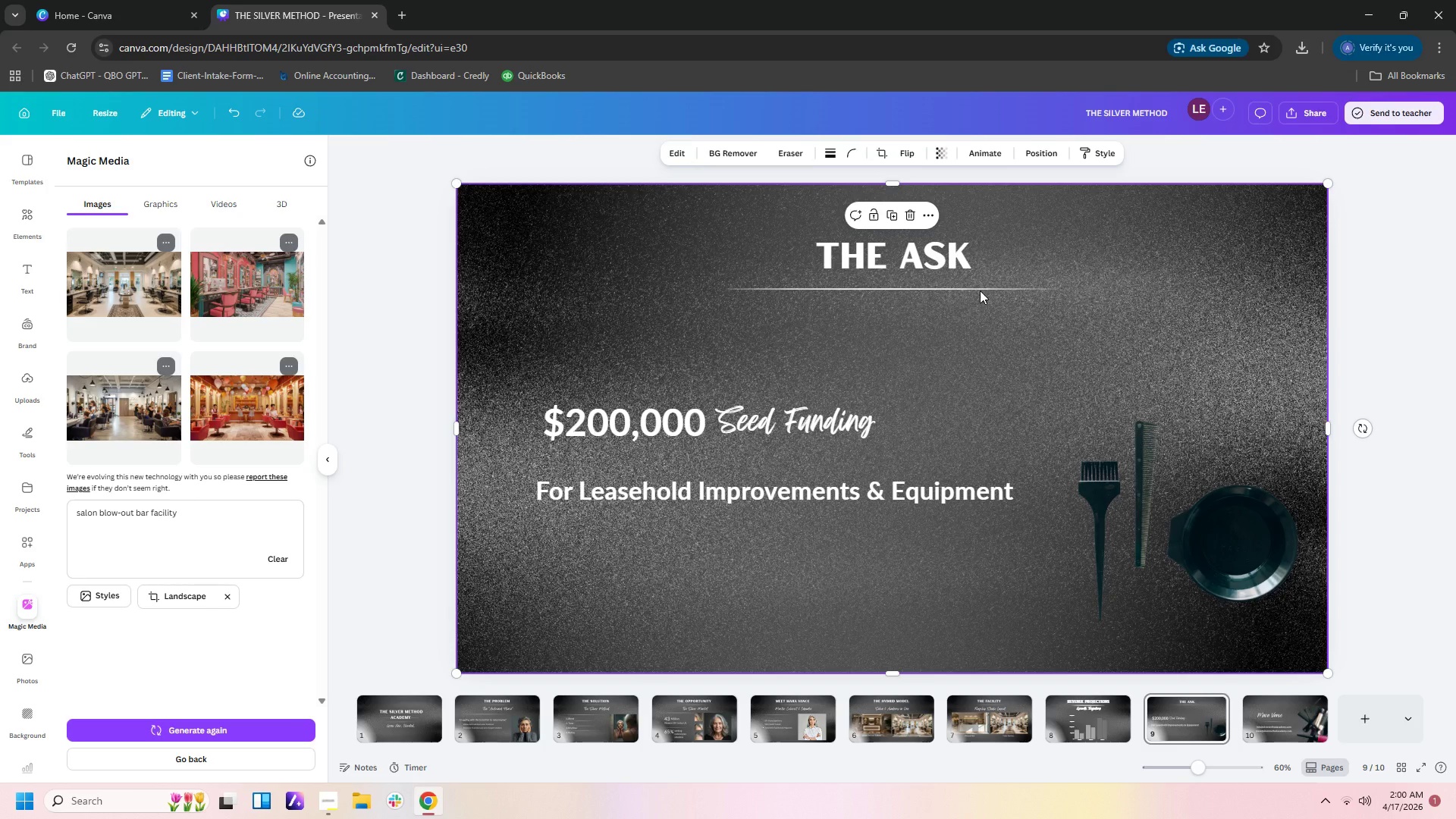 
left_click([980, 290])
 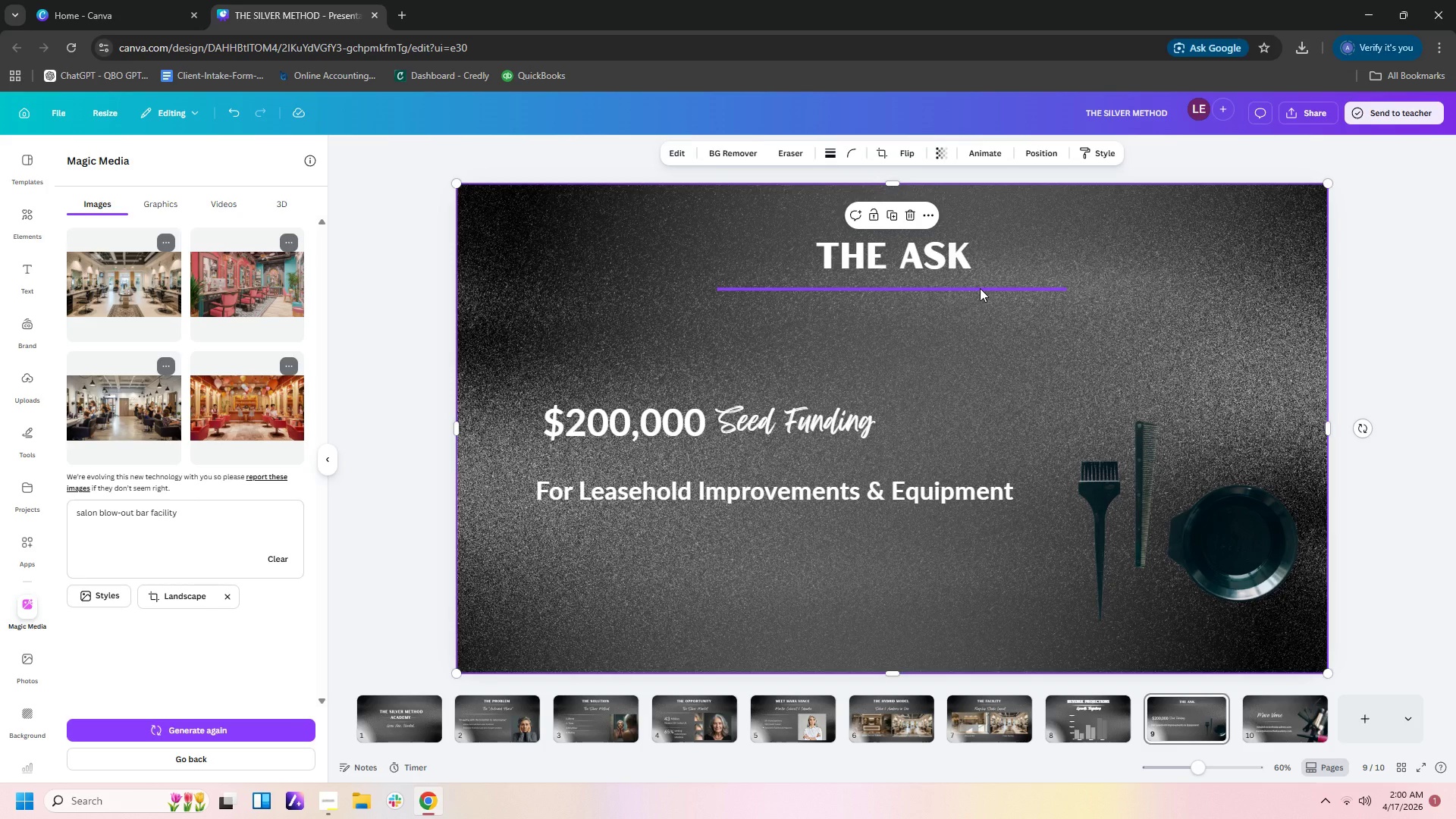 
left_click([980, 288])
 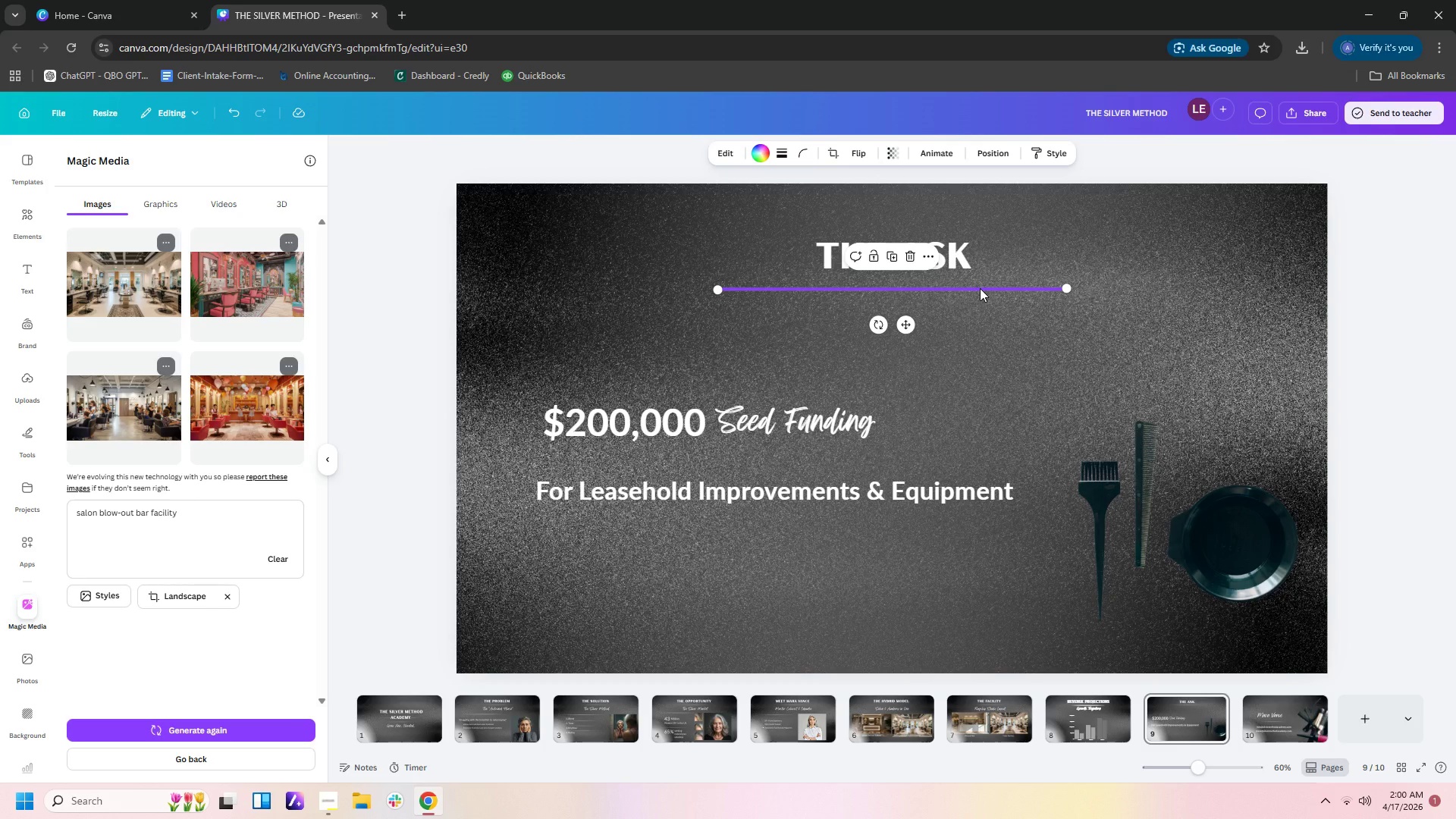 
key(Control+C)
 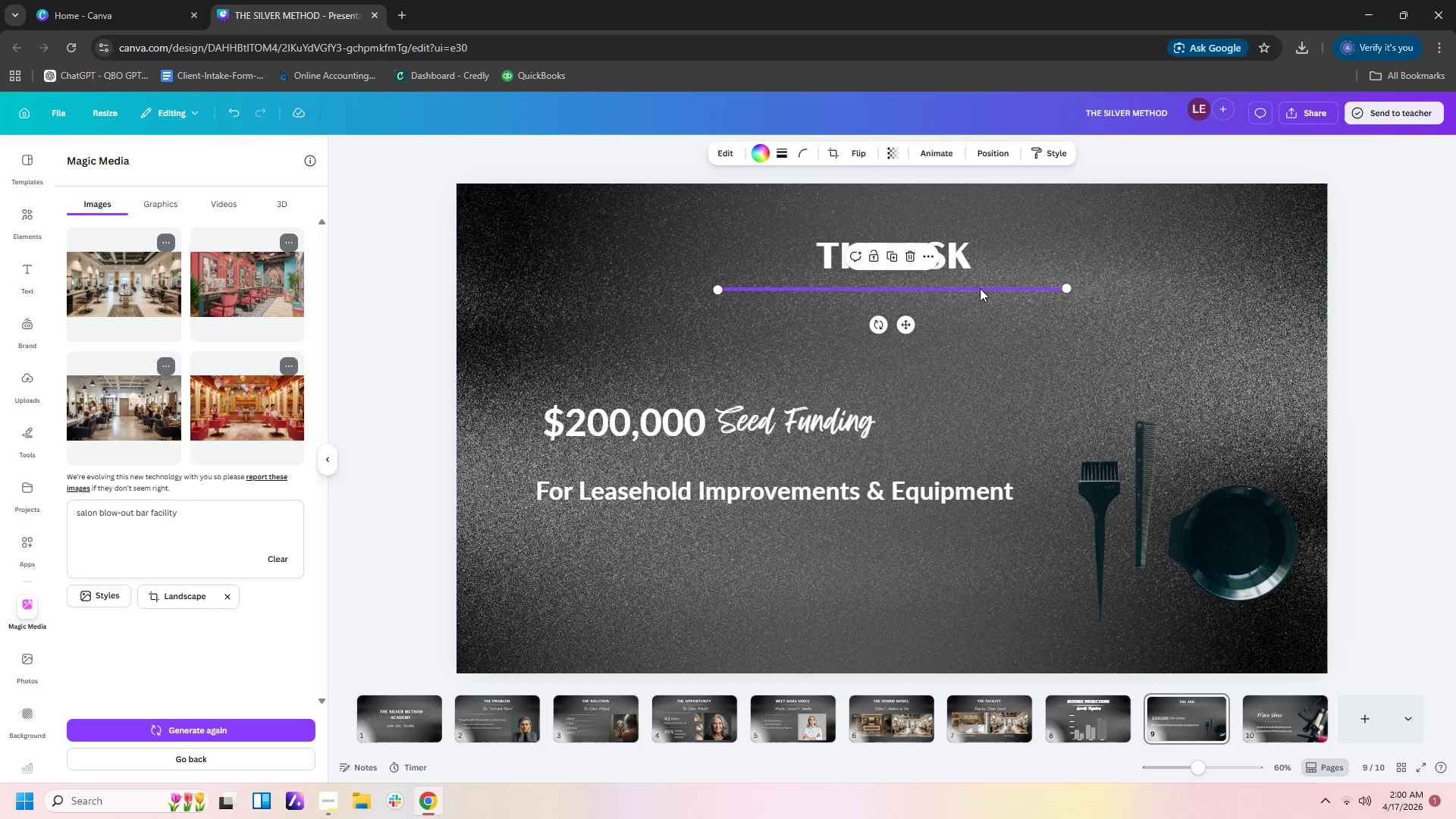 
key(Control+V)
 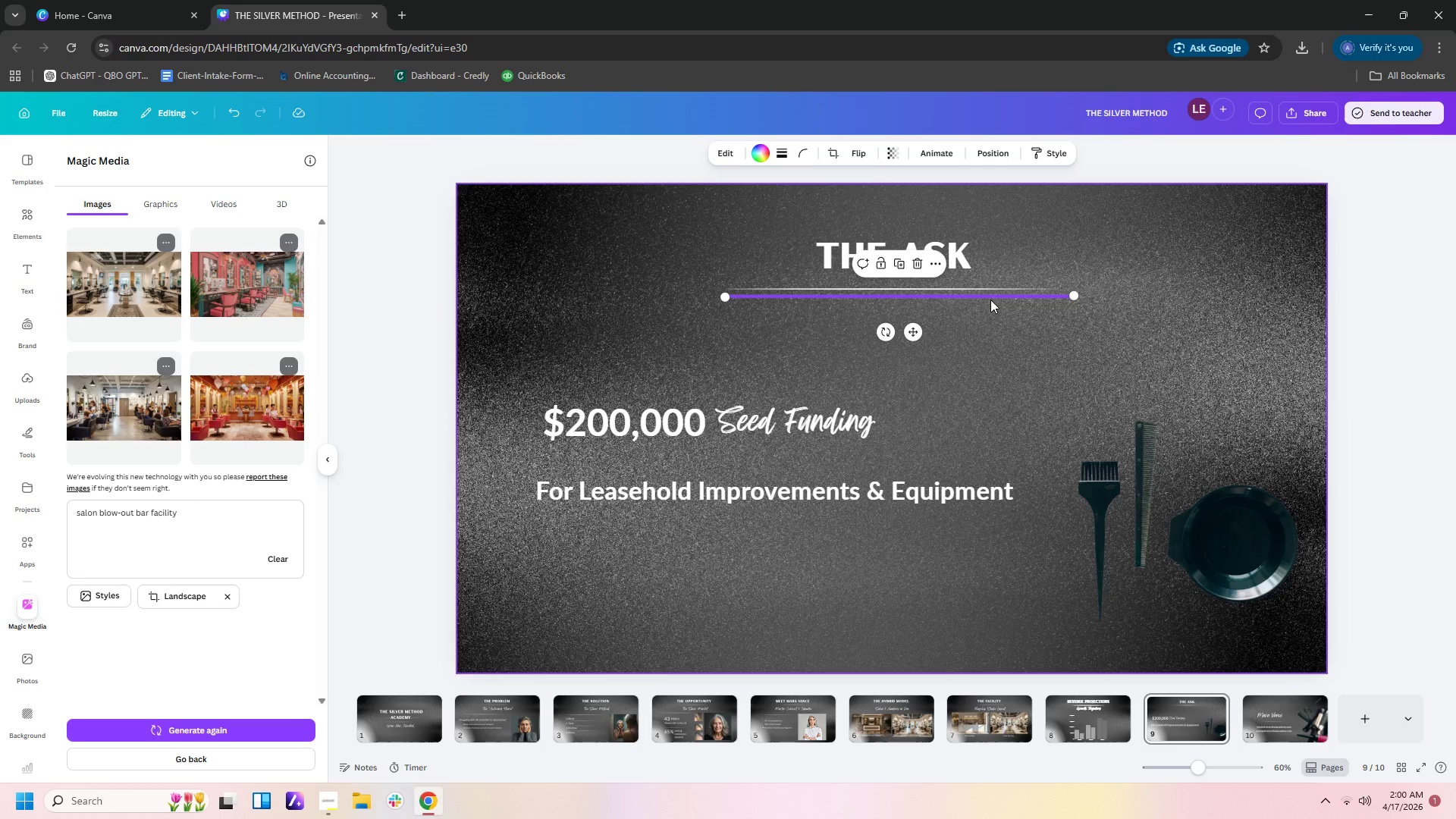 
left_click_drag(start_coordinate=[990, 297], to_coordinate=[802, 463])
 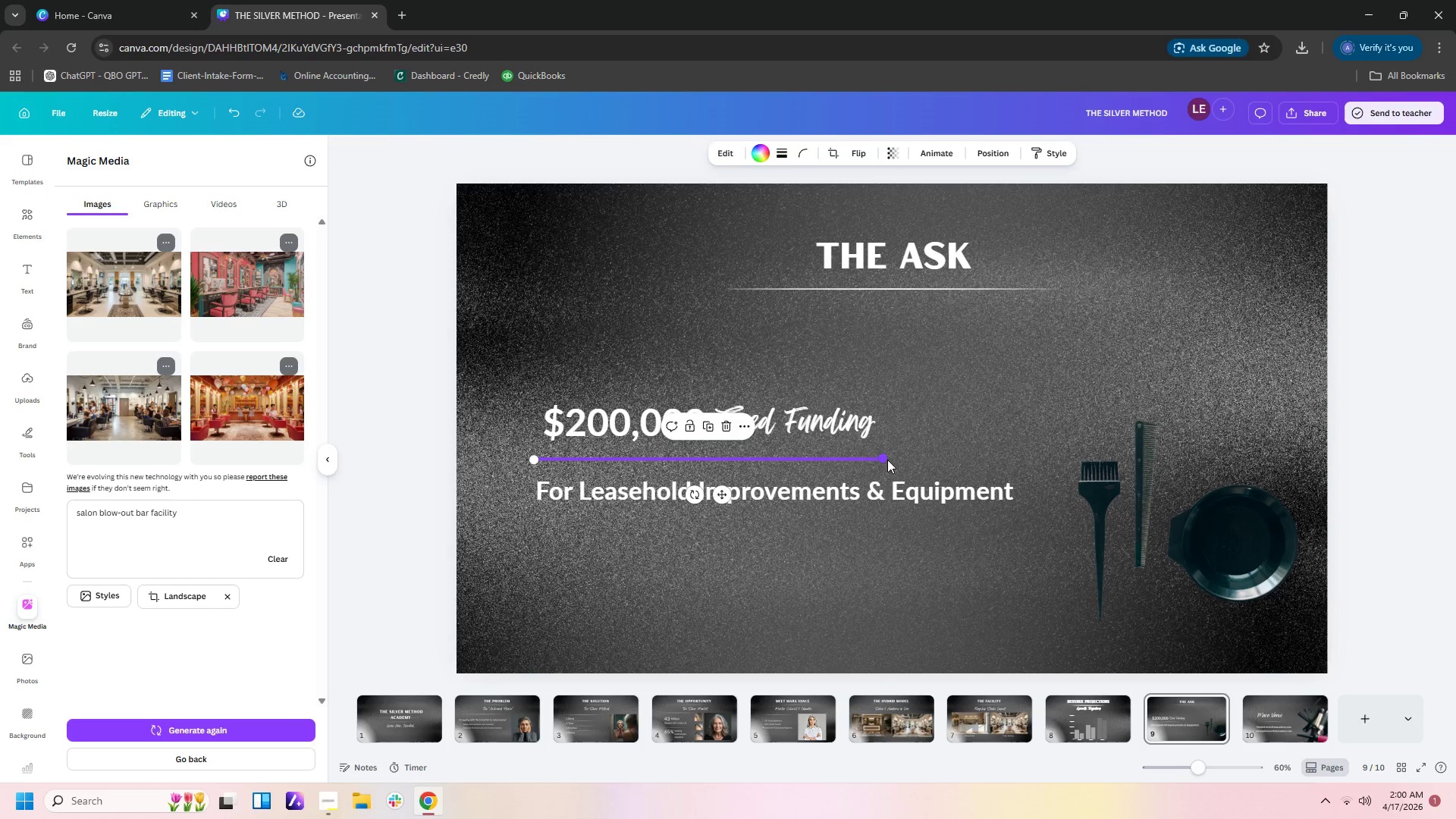 
left_click_drag(start_coordinate=[886, 460], to_coordinate=[934, 450])
 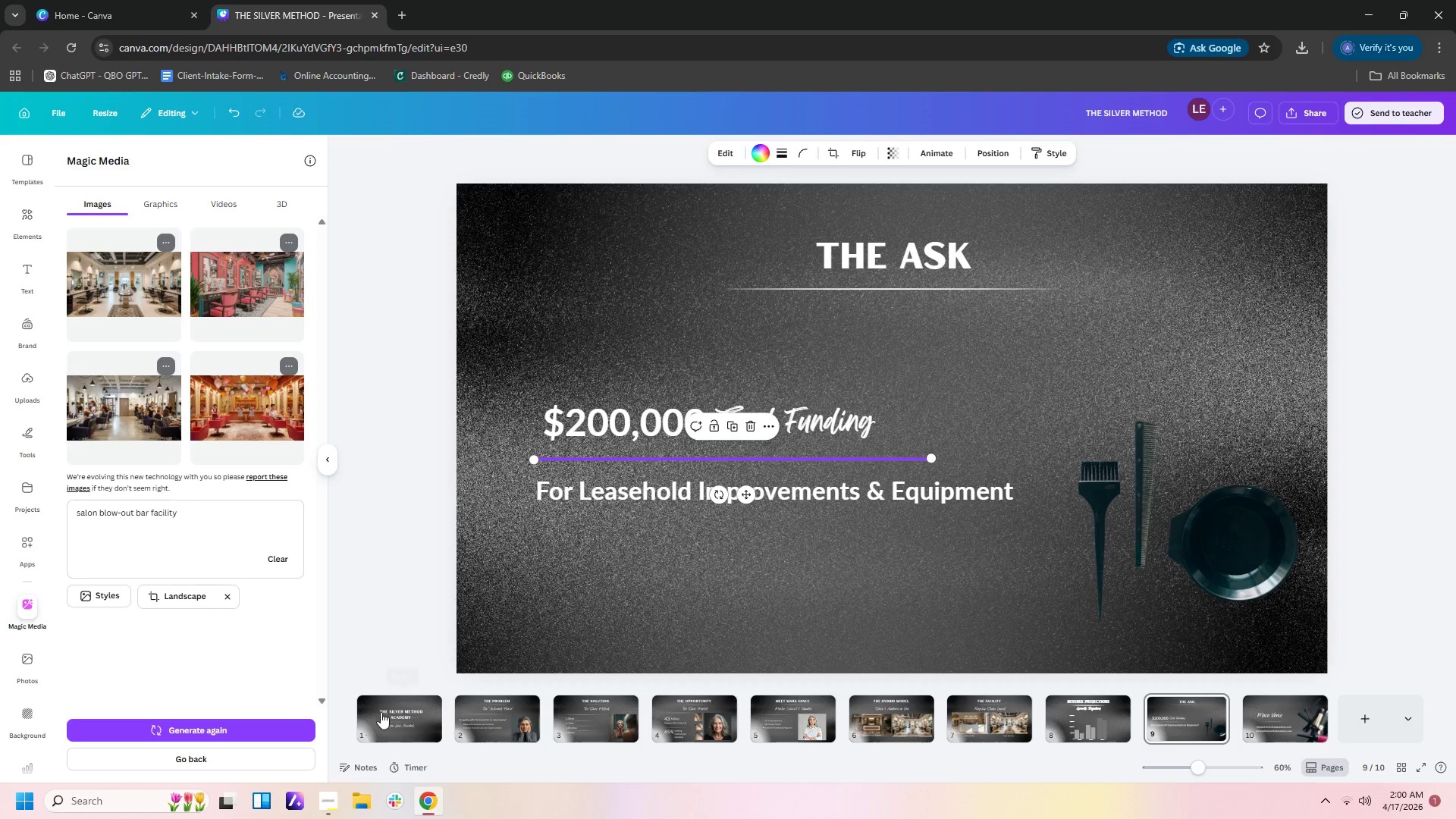 
left_click([334, 806])